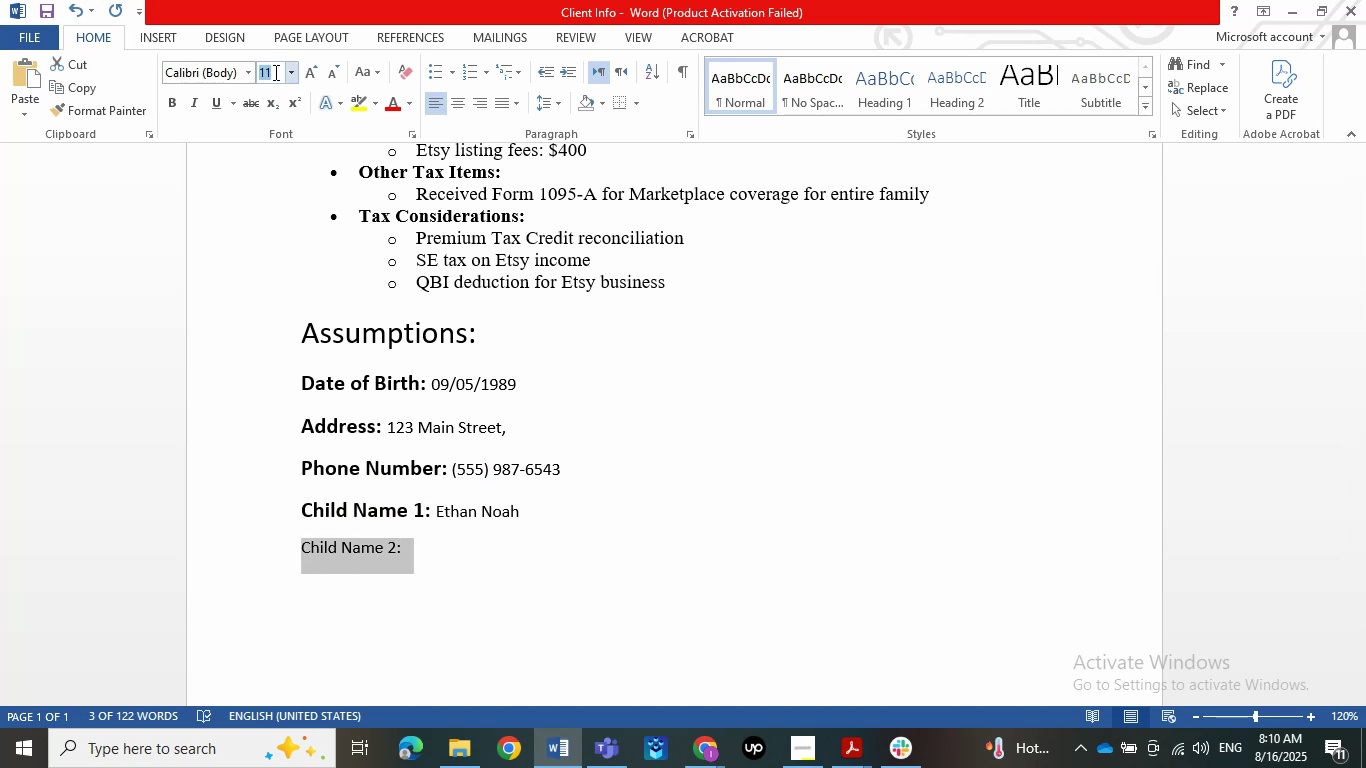 
key(Numpad4)
 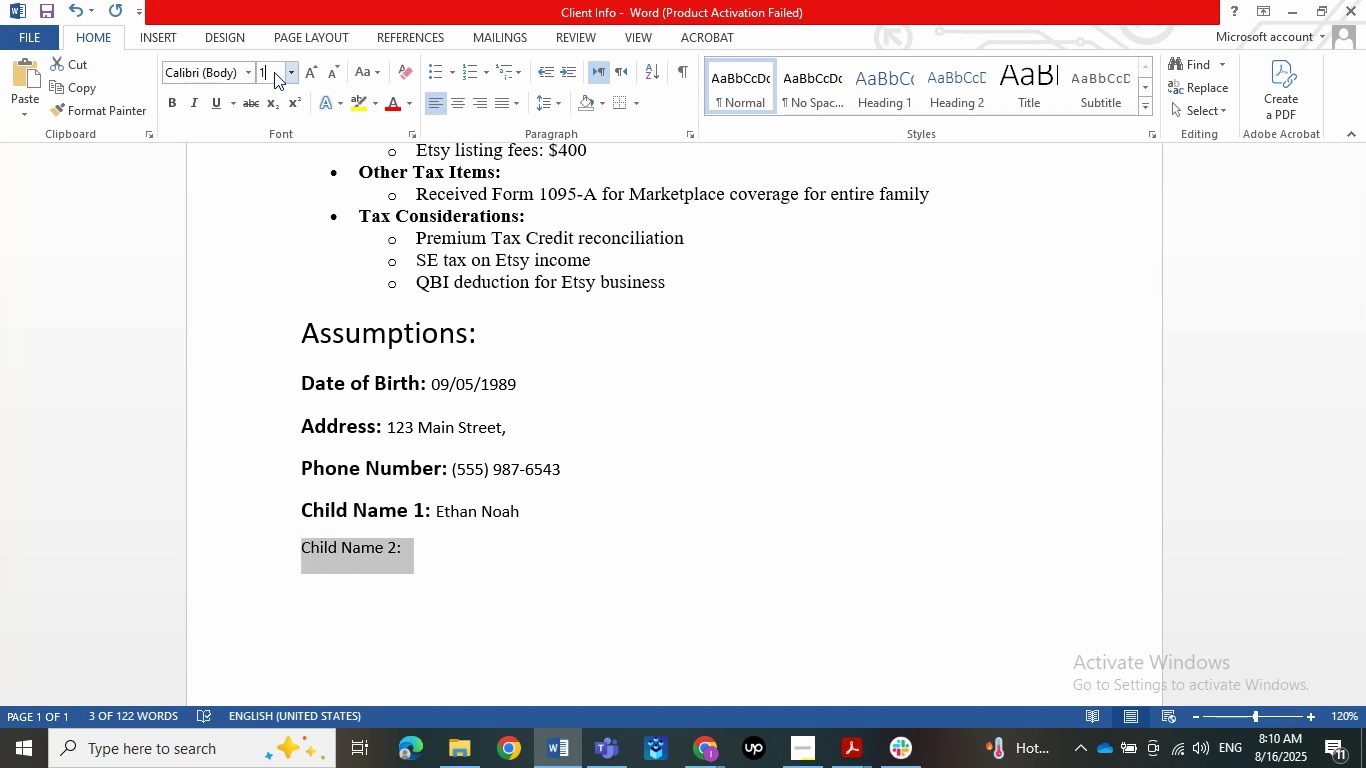 
key(NumpadEnter)
 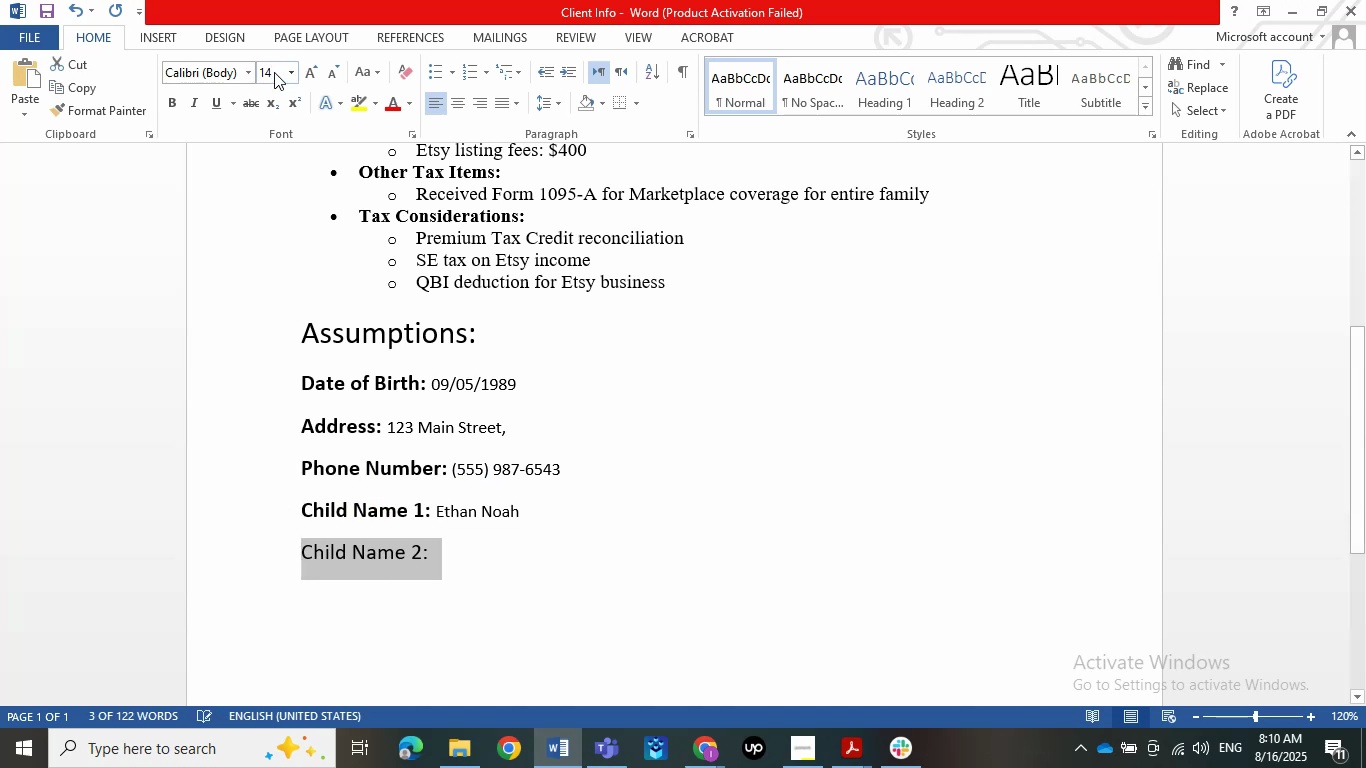 
left_click([166, 103])
 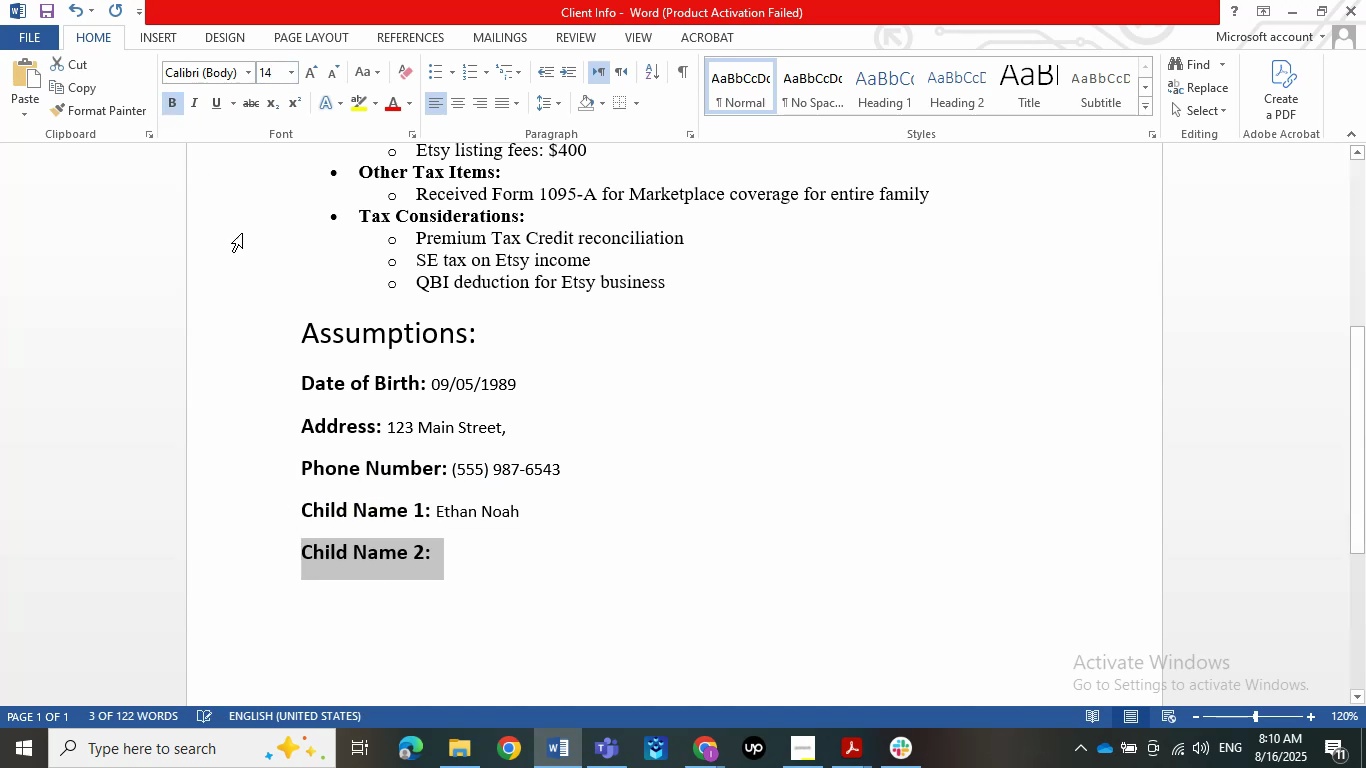 
left_click([455, 539])
 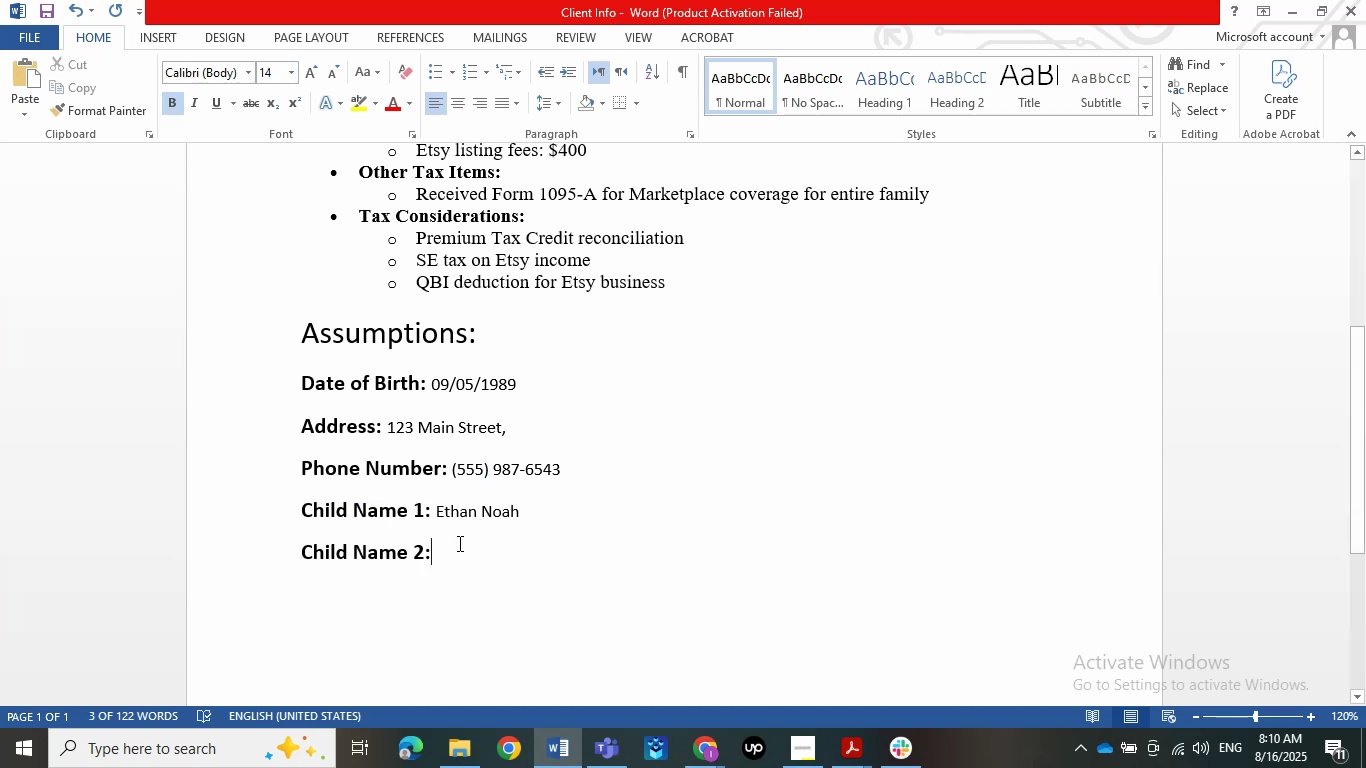 
key(Space)
 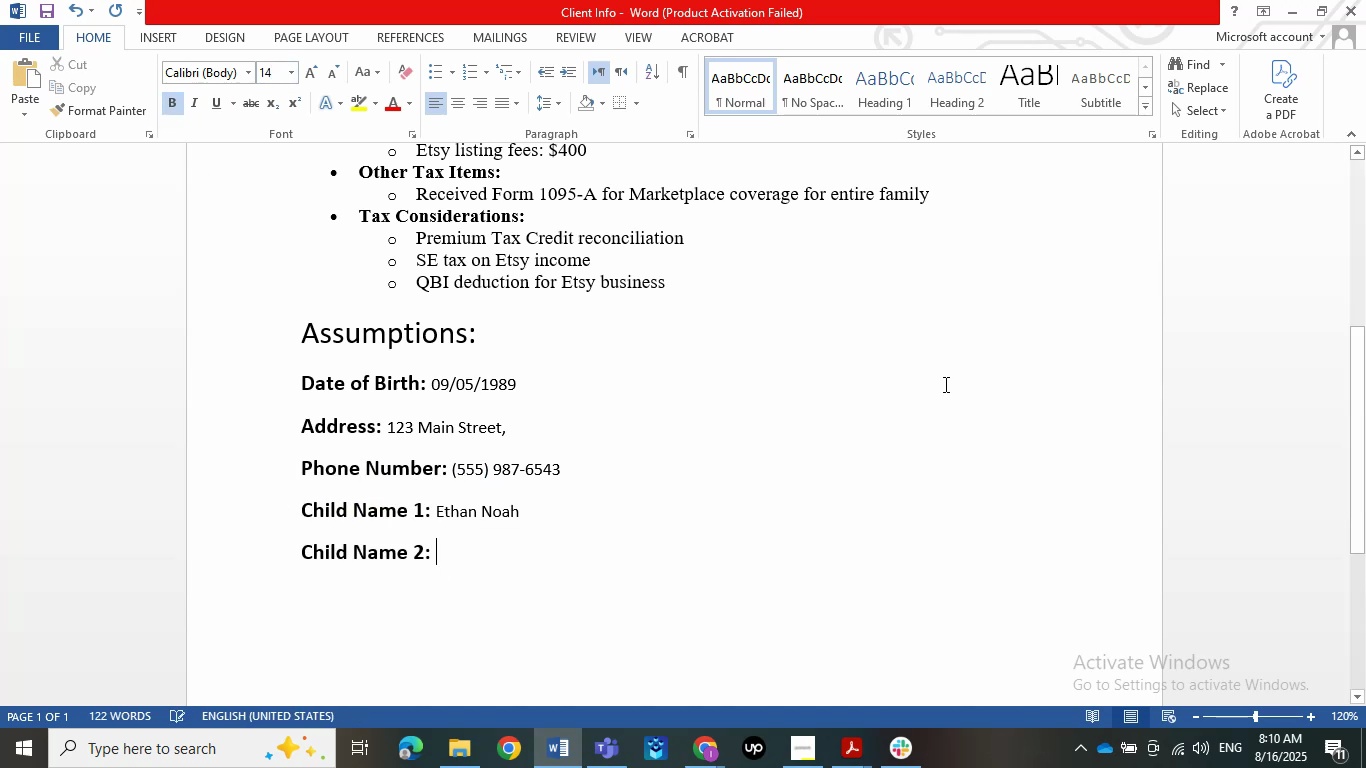 
left_click([1295, 4])
 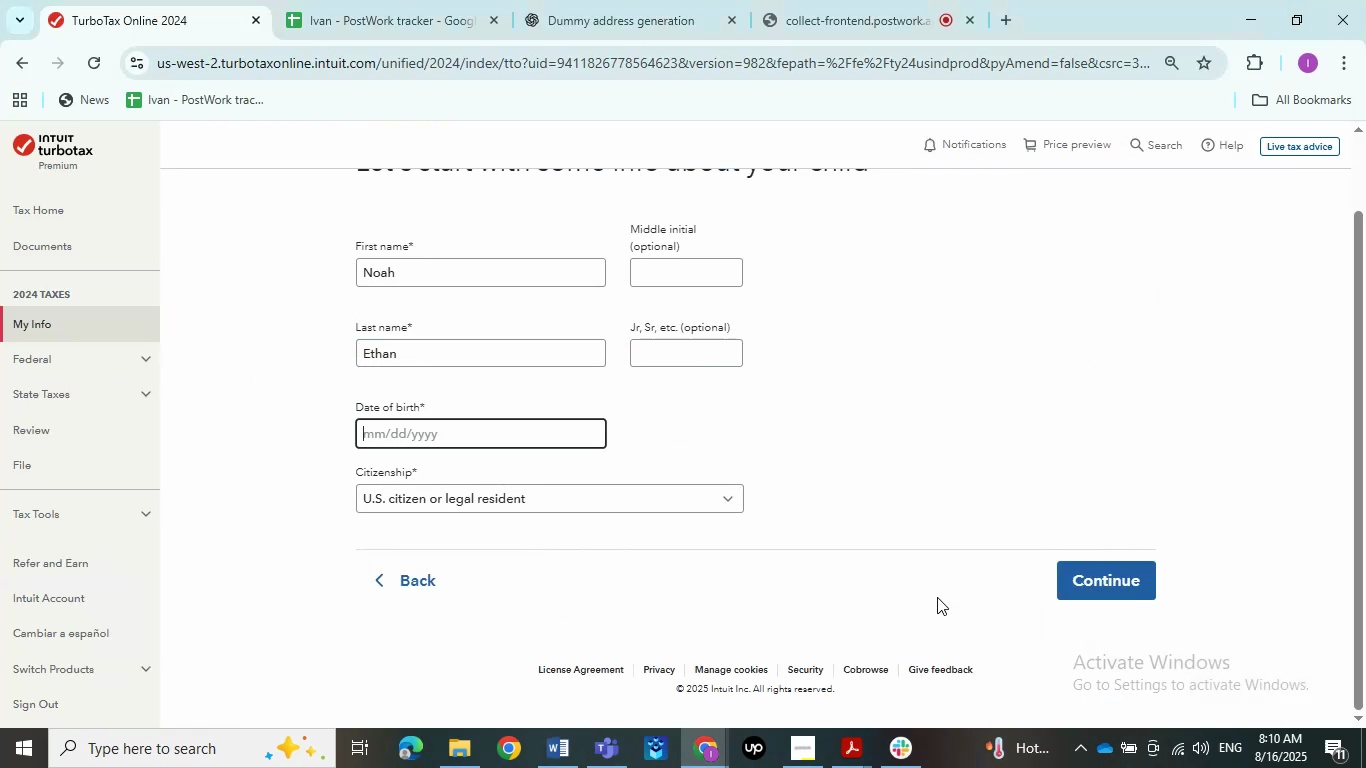 
key(Numpad0)
 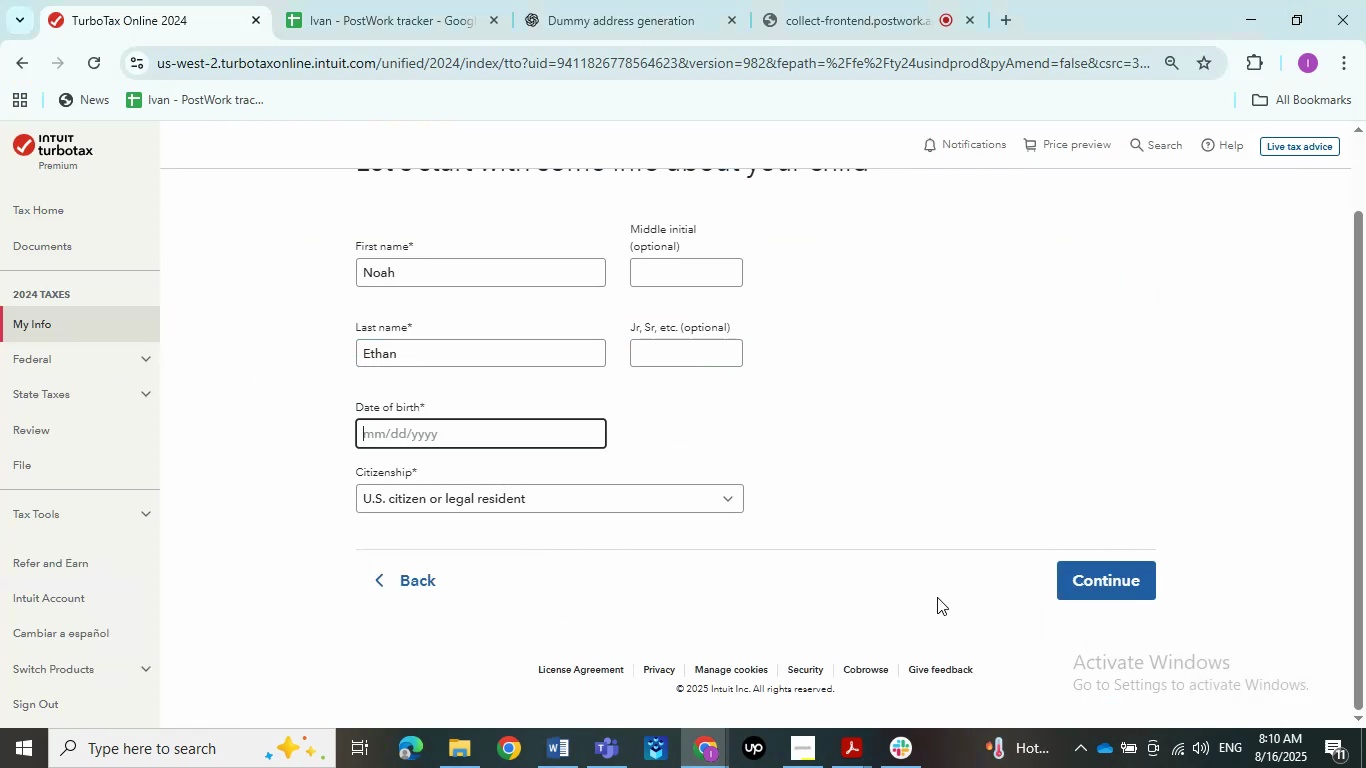 
key(Numpad3)
 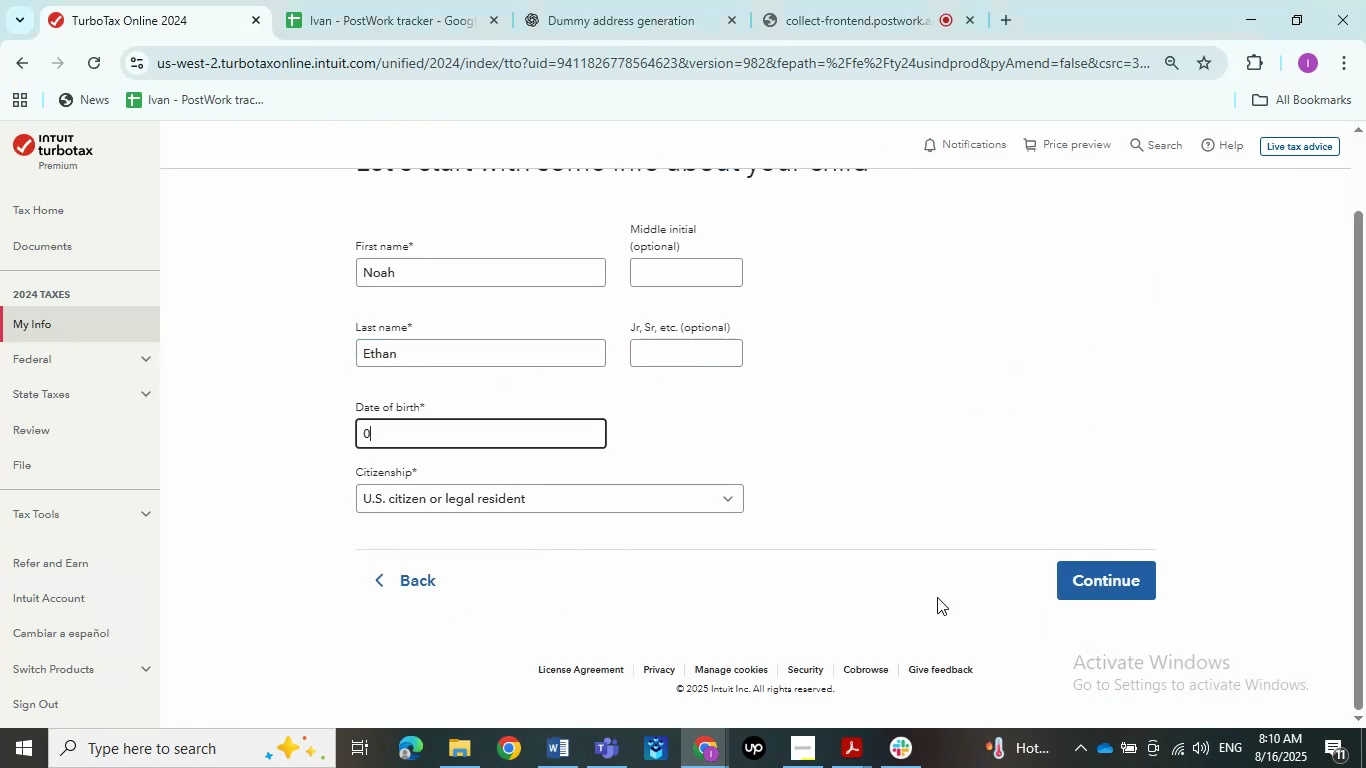 
key(NumpadDivide)
 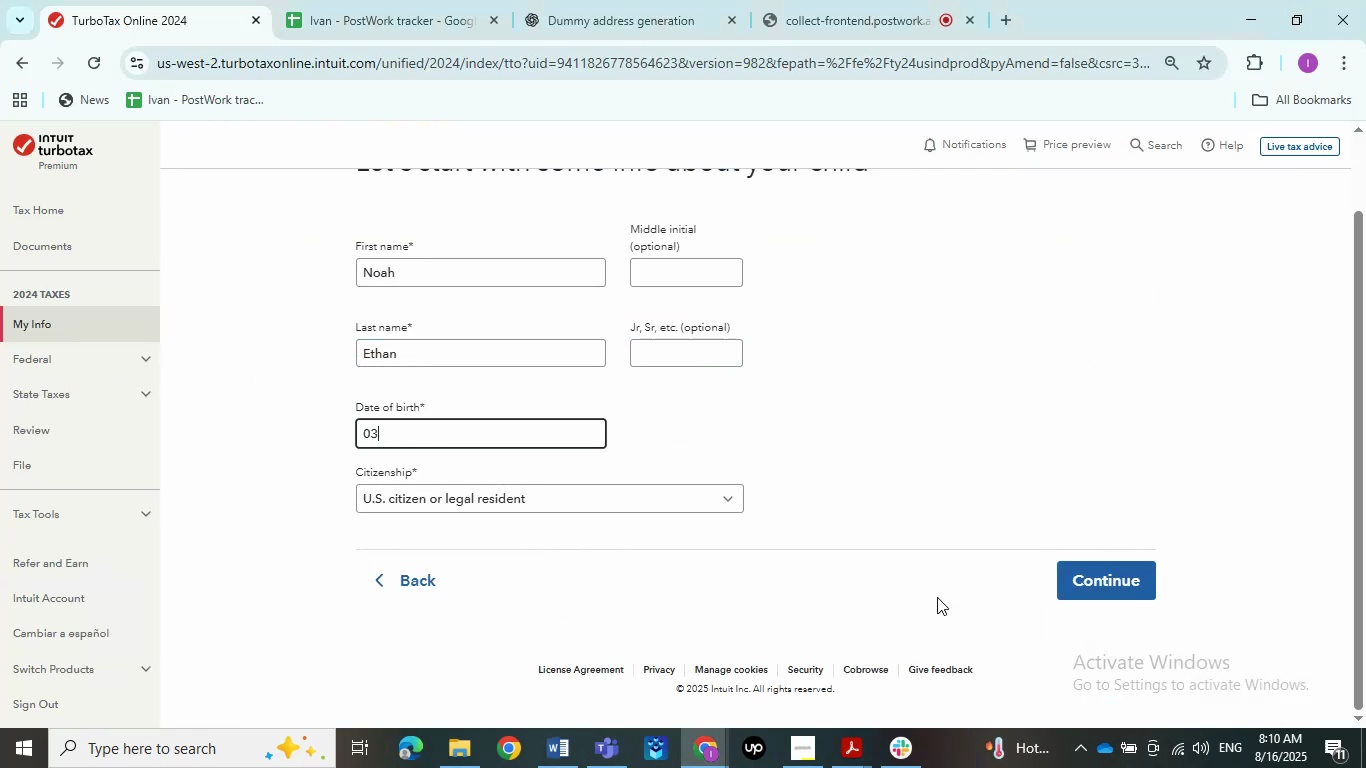 
key(Numpad0)
 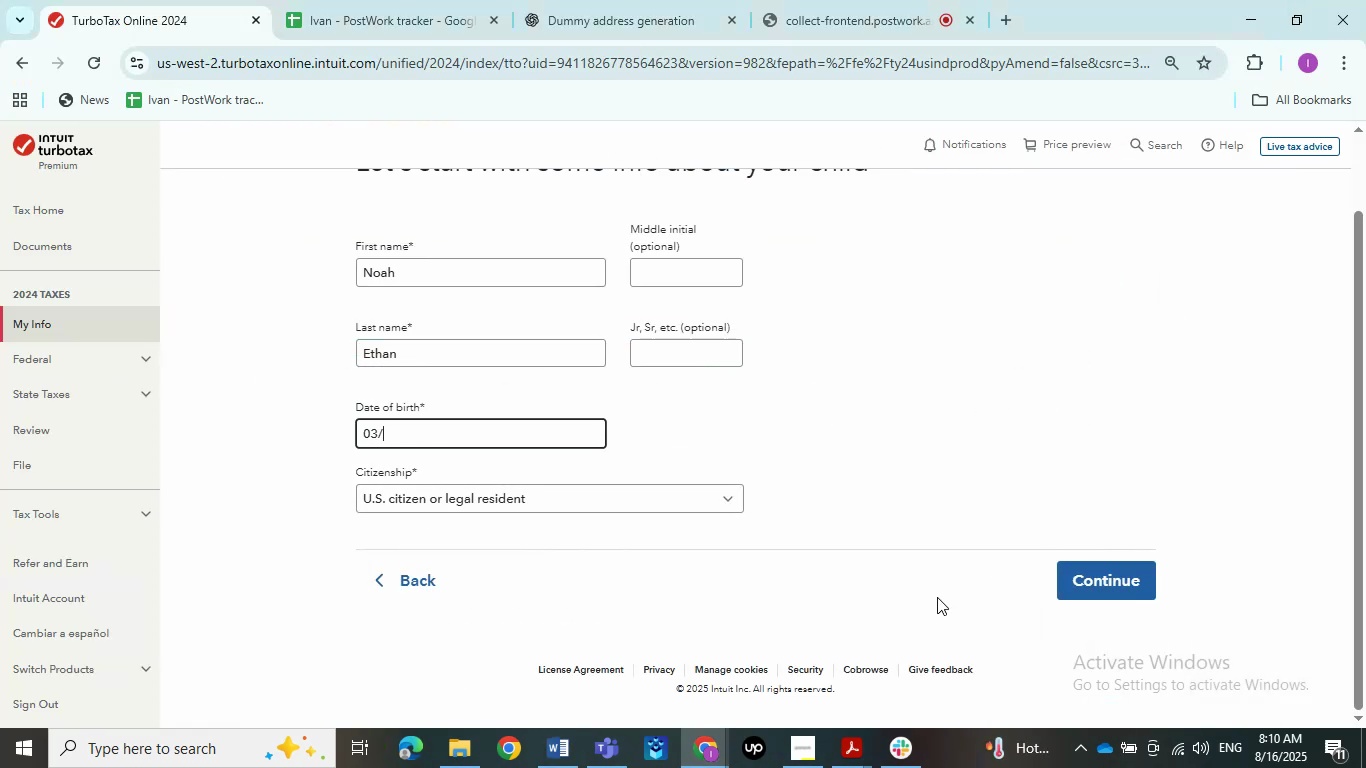 
key(Numpad8)
 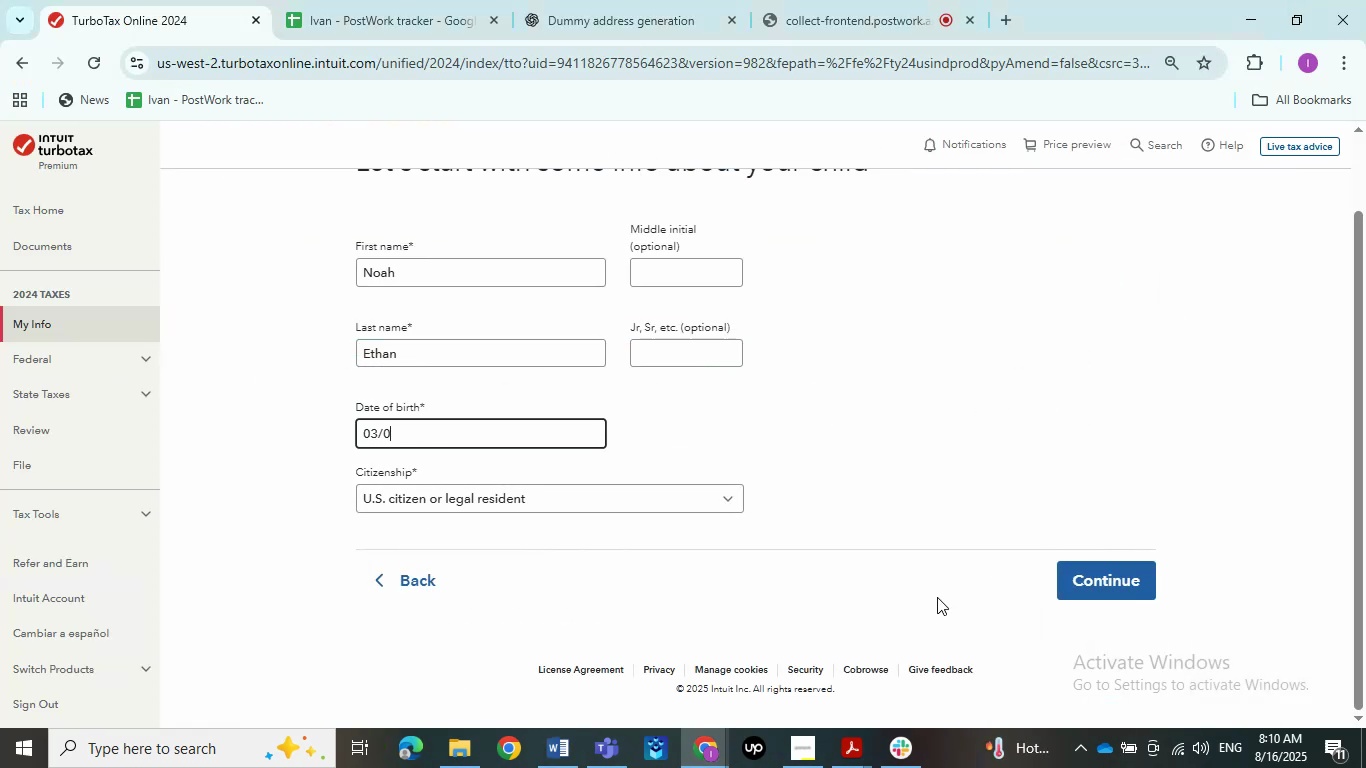 
key(NumpadDivide)
 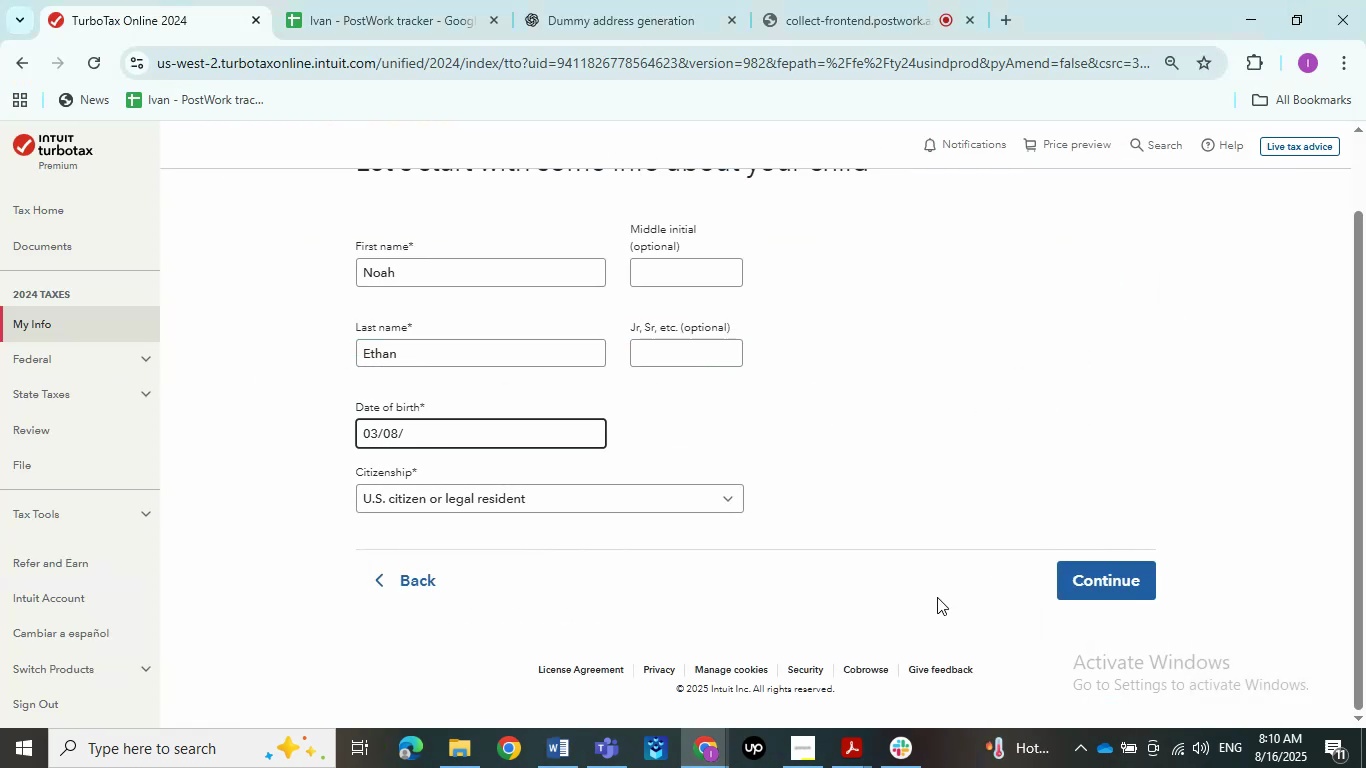 
key(Numpad2)
 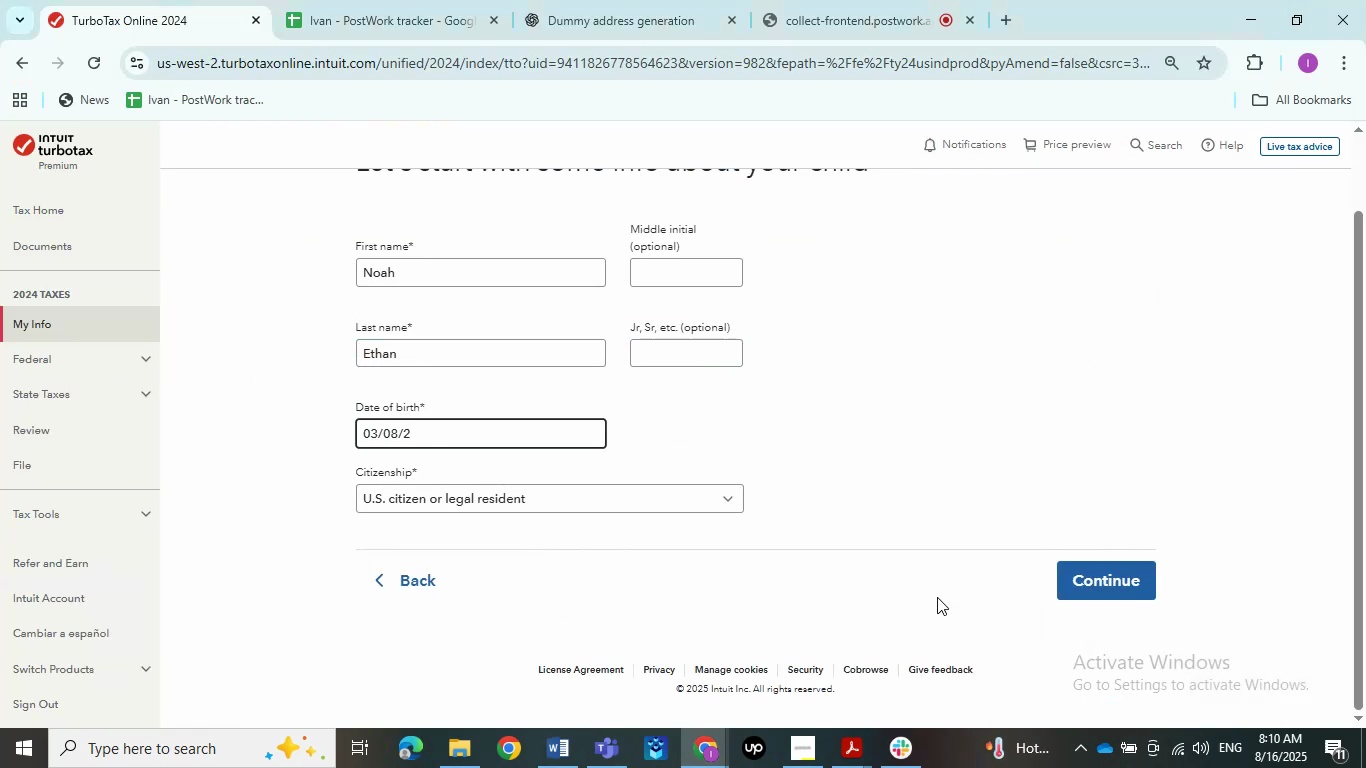 
left_click([554, 744])
 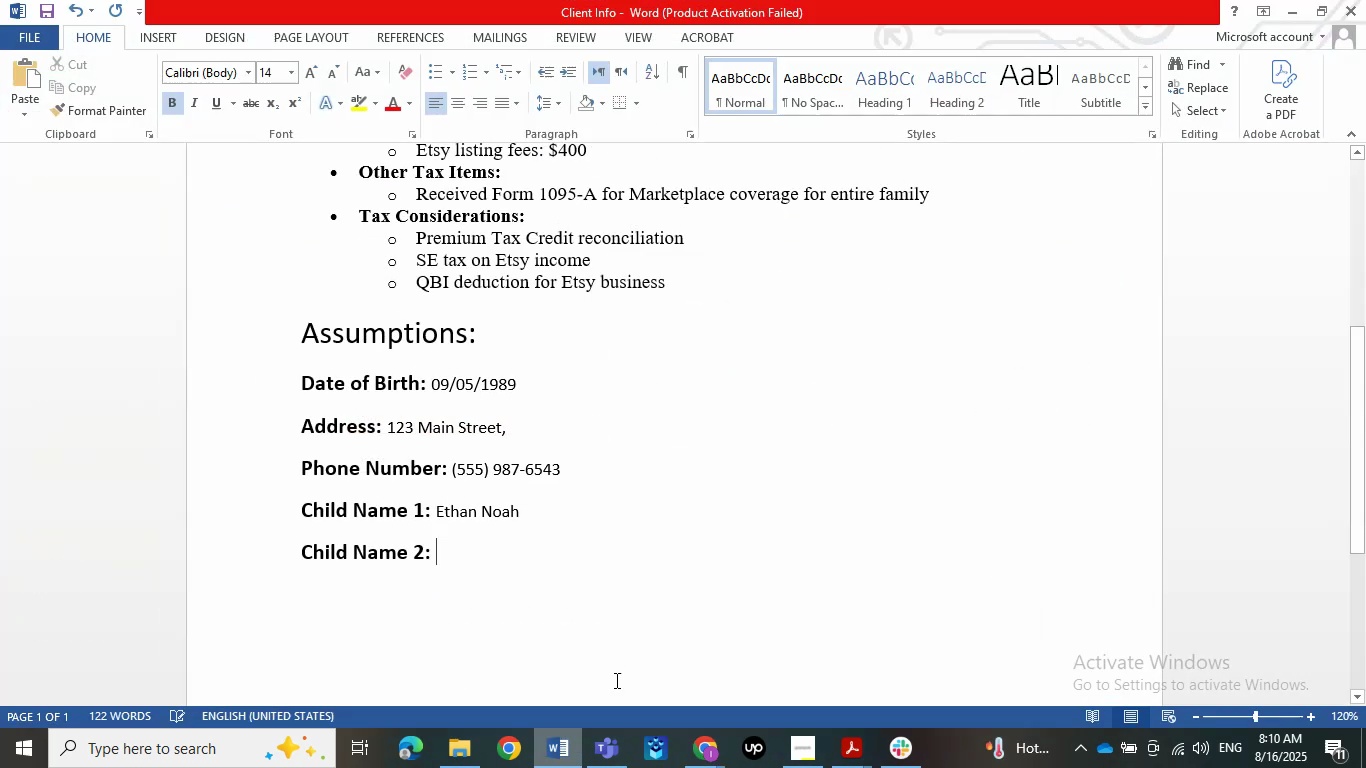 
scroll: coordinate [683, 471], scroll_direction: up, amount: 6.0
 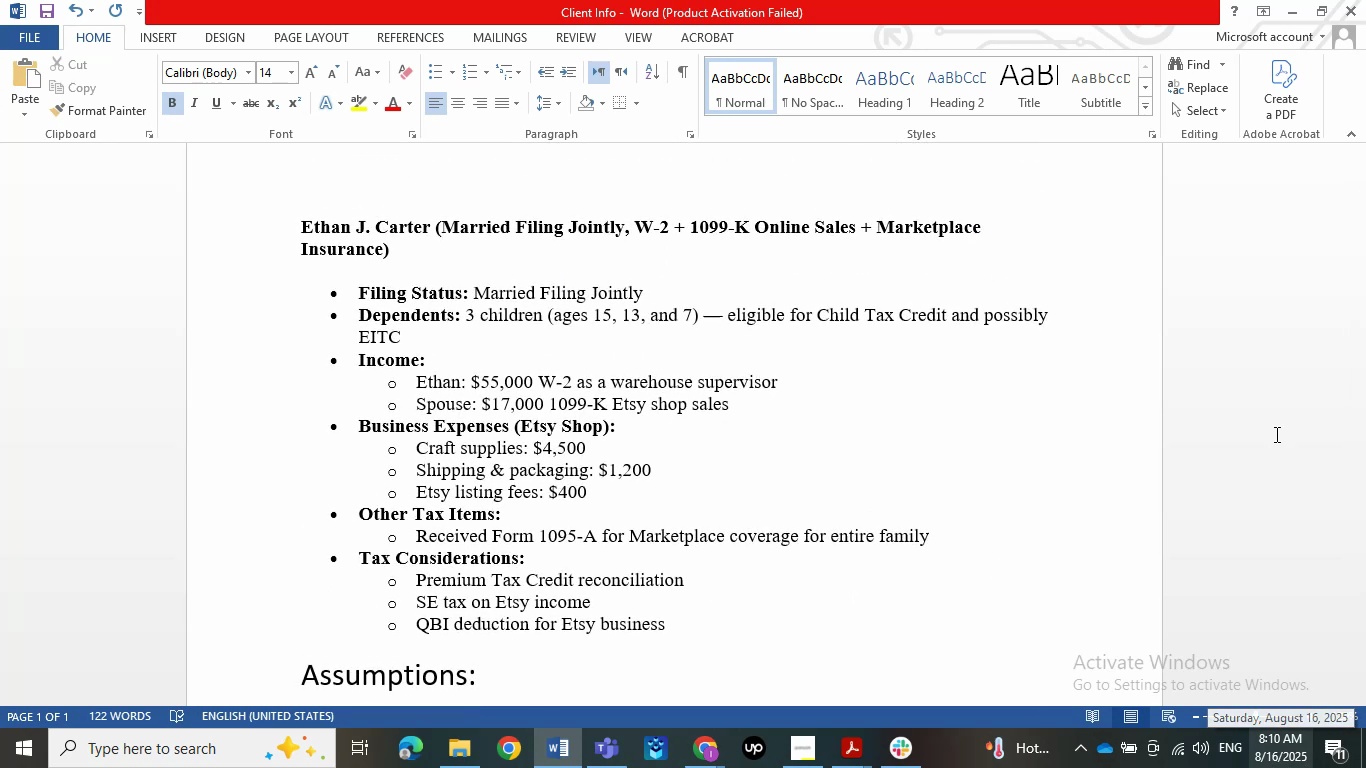 
wait(5.87)
 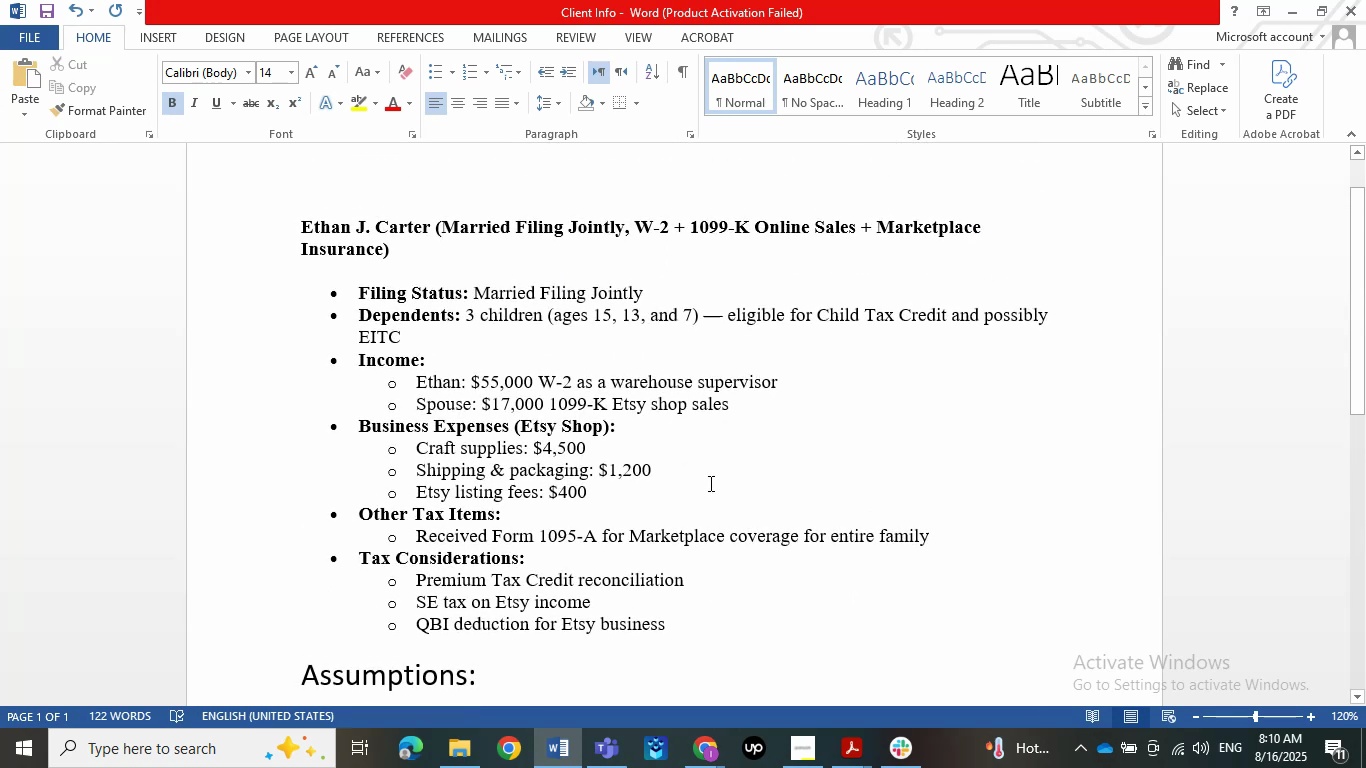 
left_click([1303, 0])
 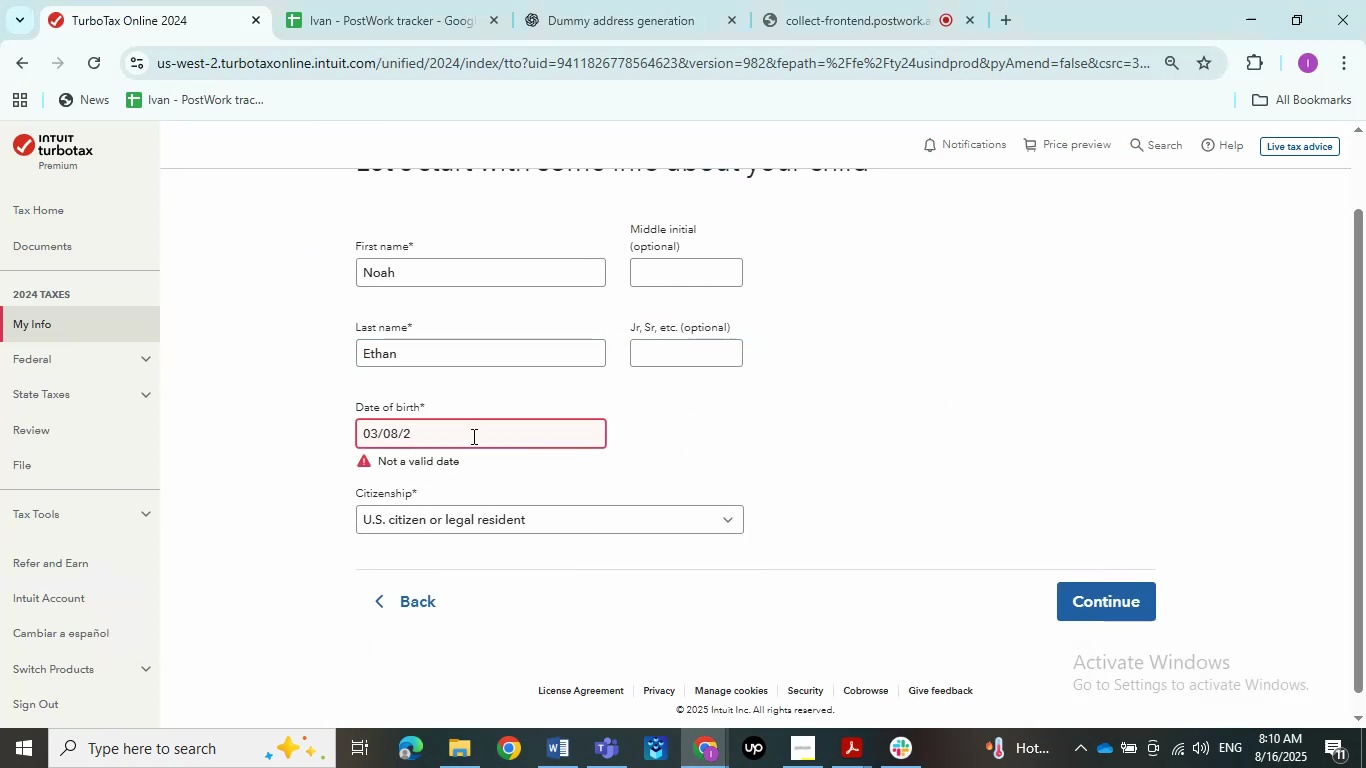 
key(Numpad0)
 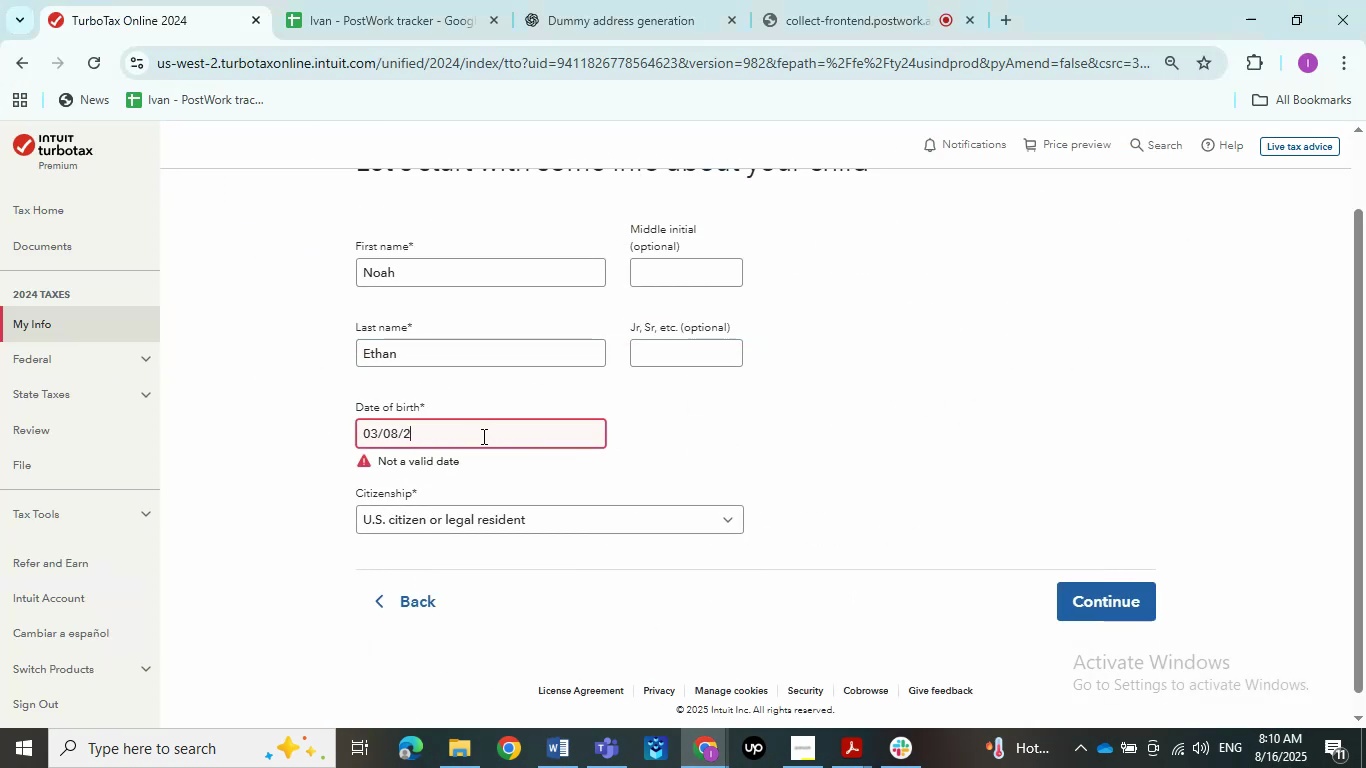 
key(Numpad1)
 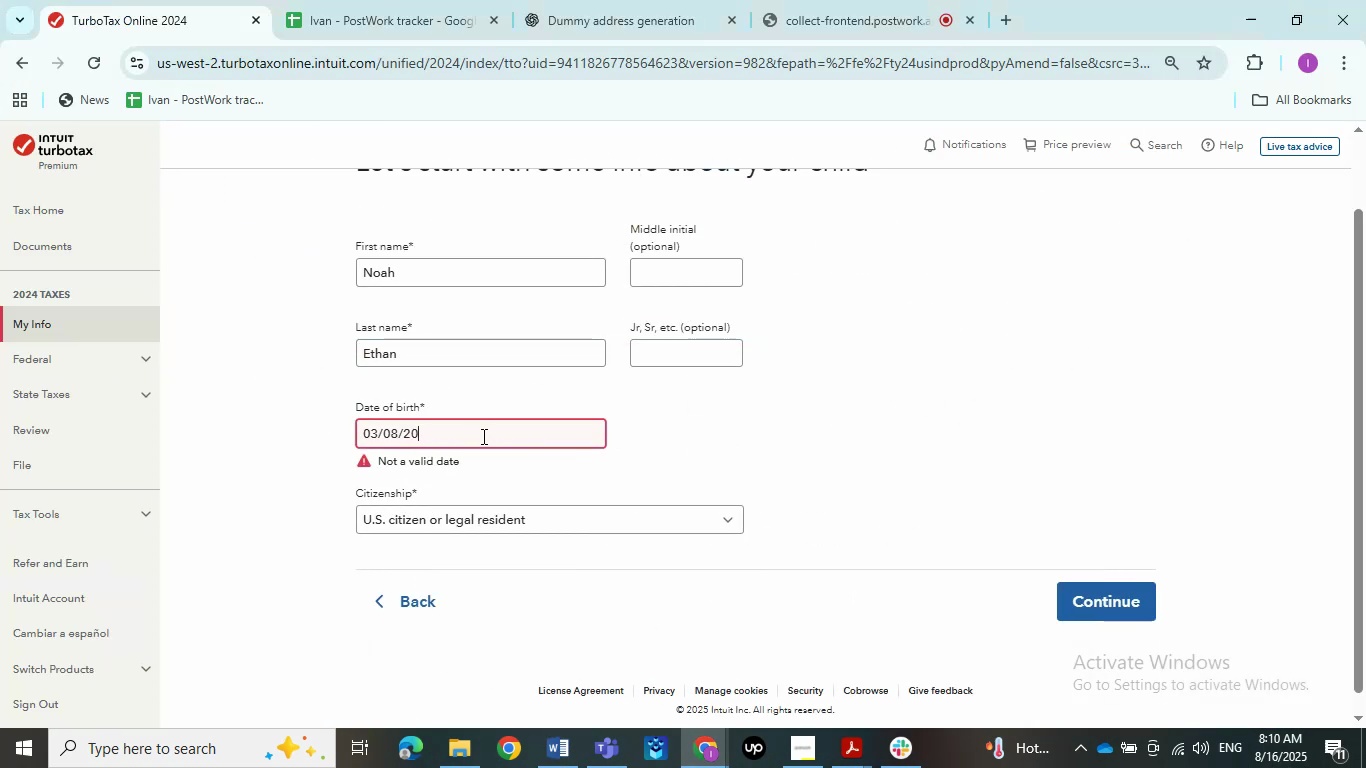 
key(Numpad0)
 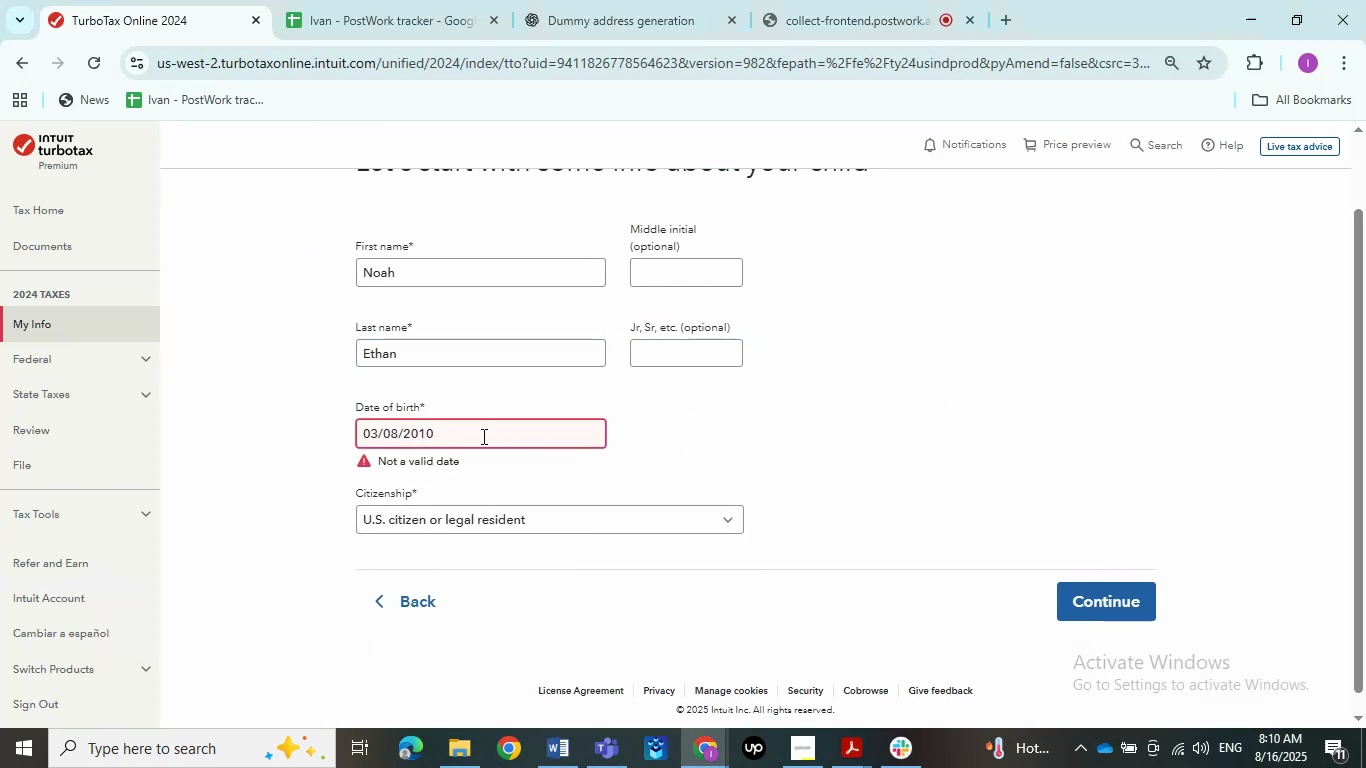 
left_click([808, 437])
 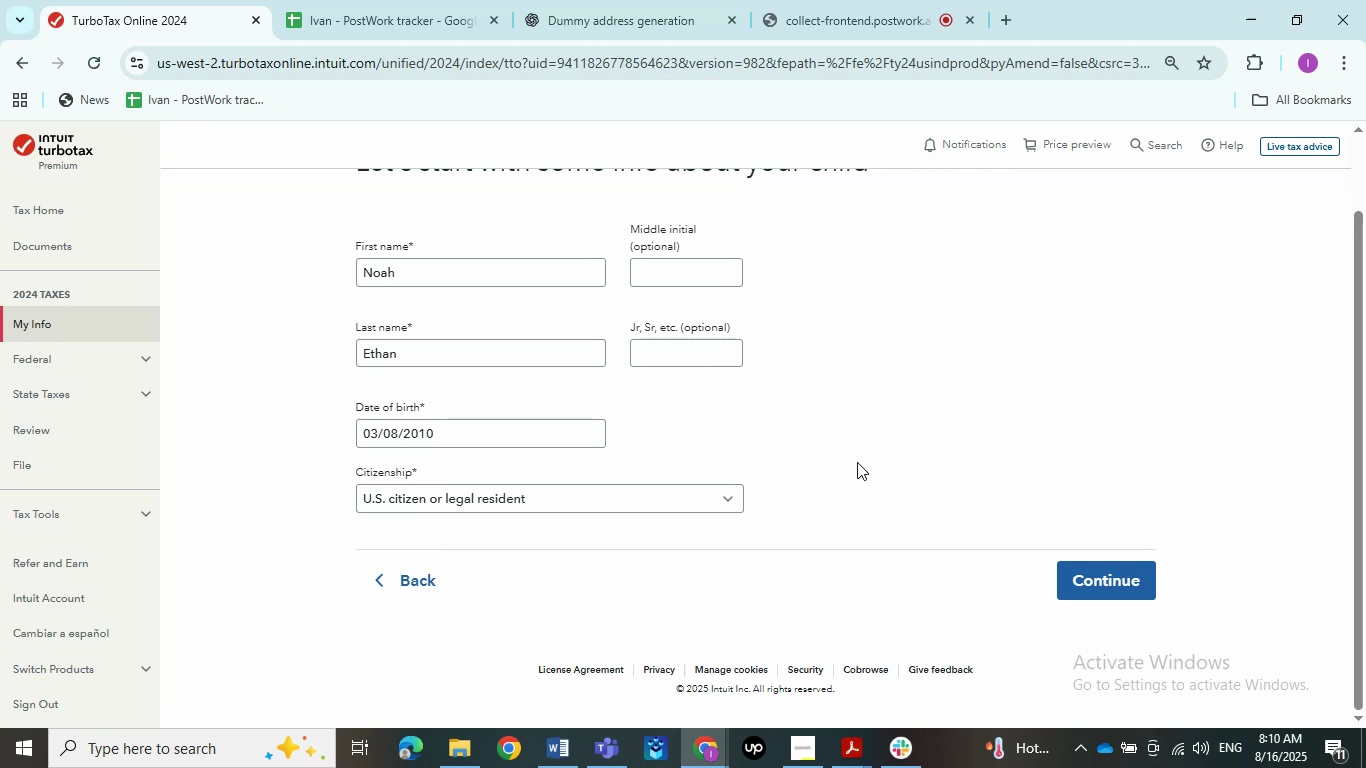 
left_click_drag(start_coordinate=[441, 426], to_coordinate=[205, 427])
 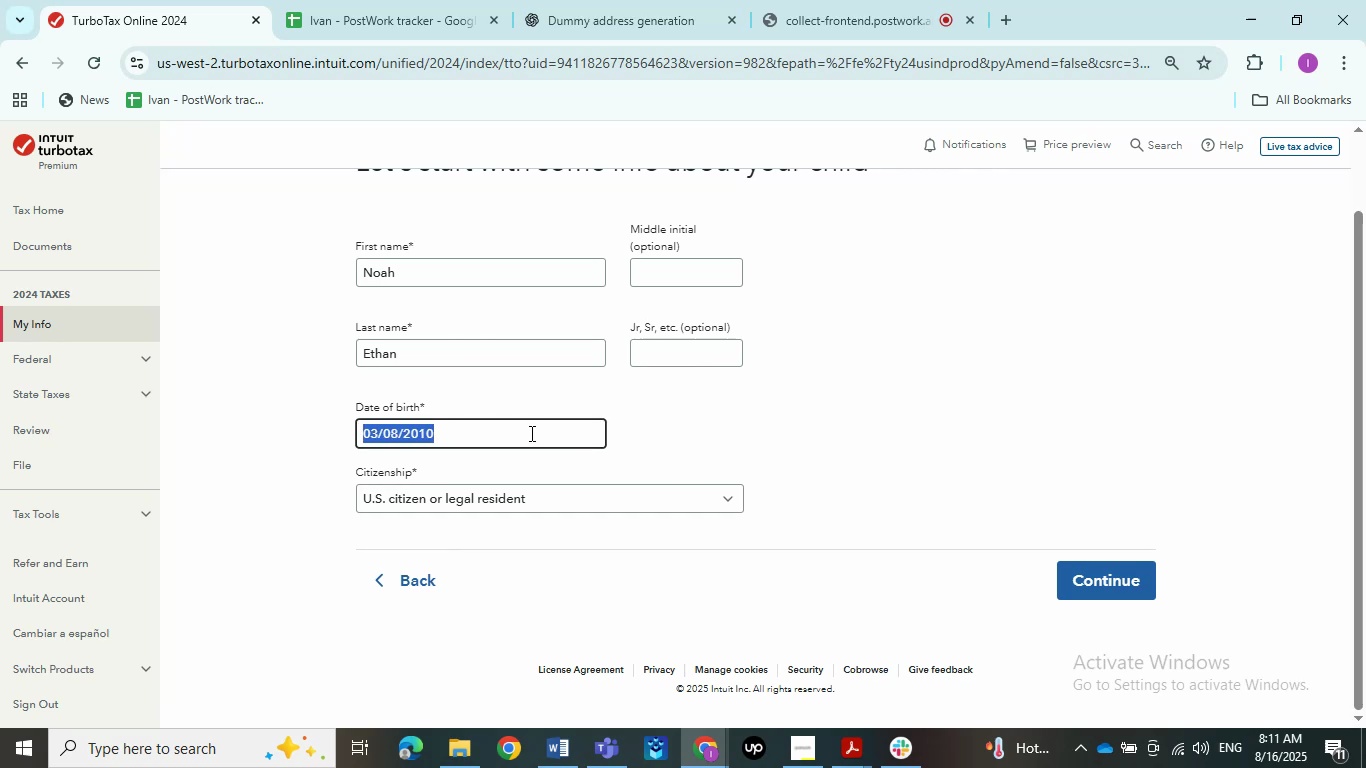 
key(Control+C)
 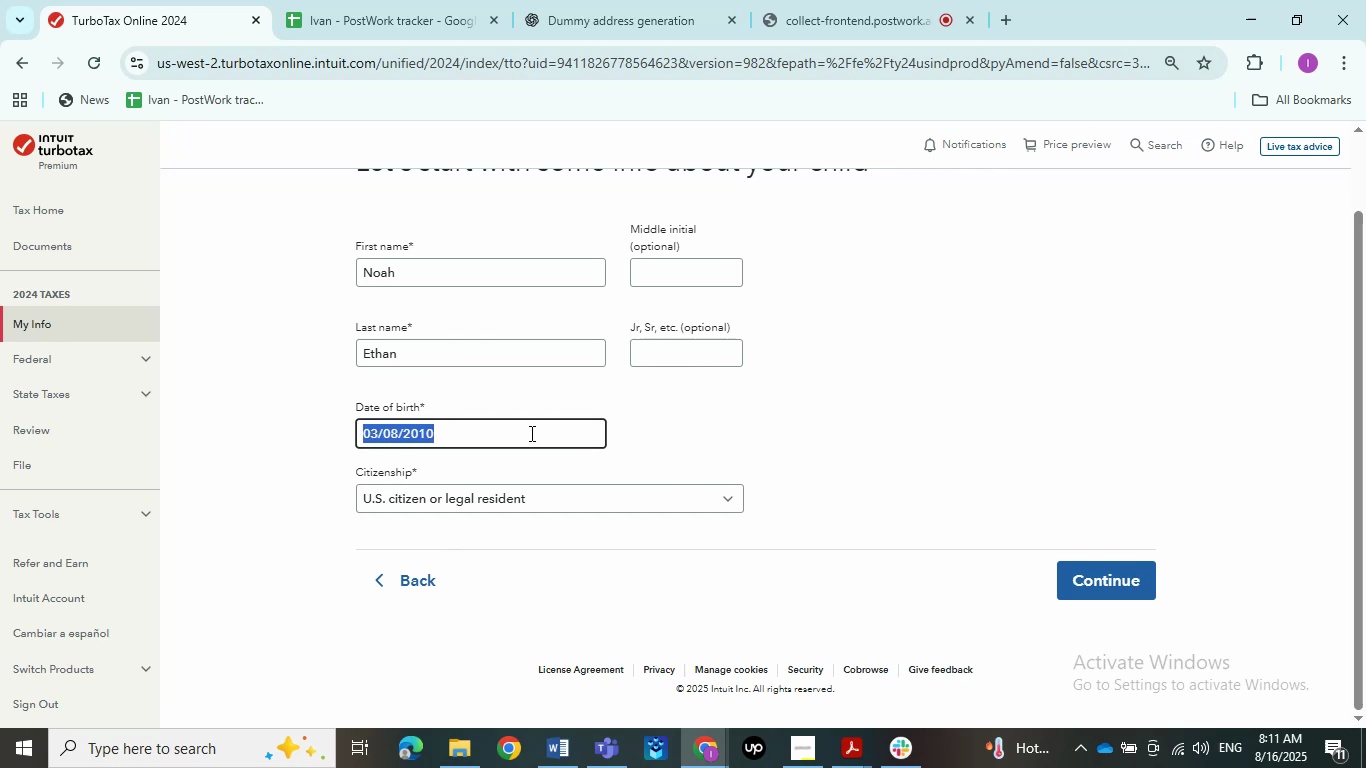 
left_click([803, 433])
 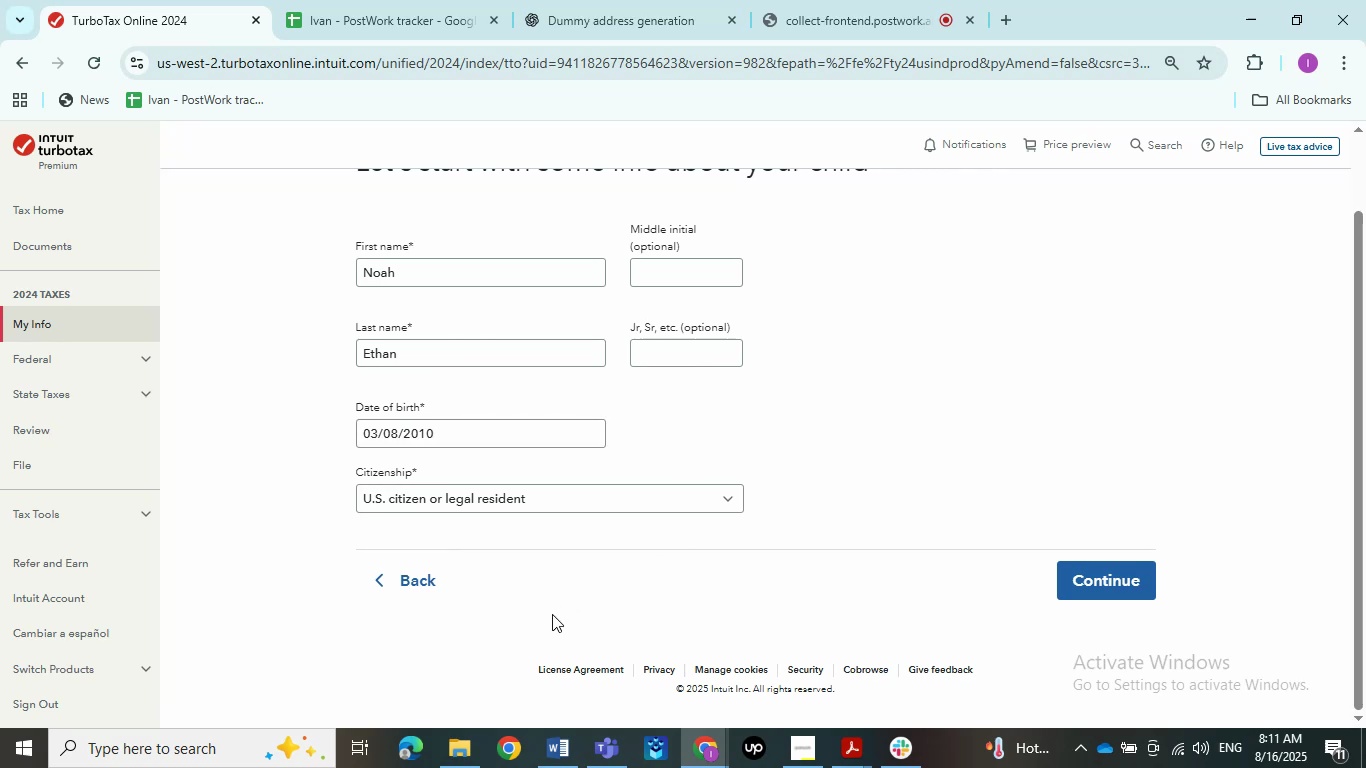 
left_click([553, 756])
 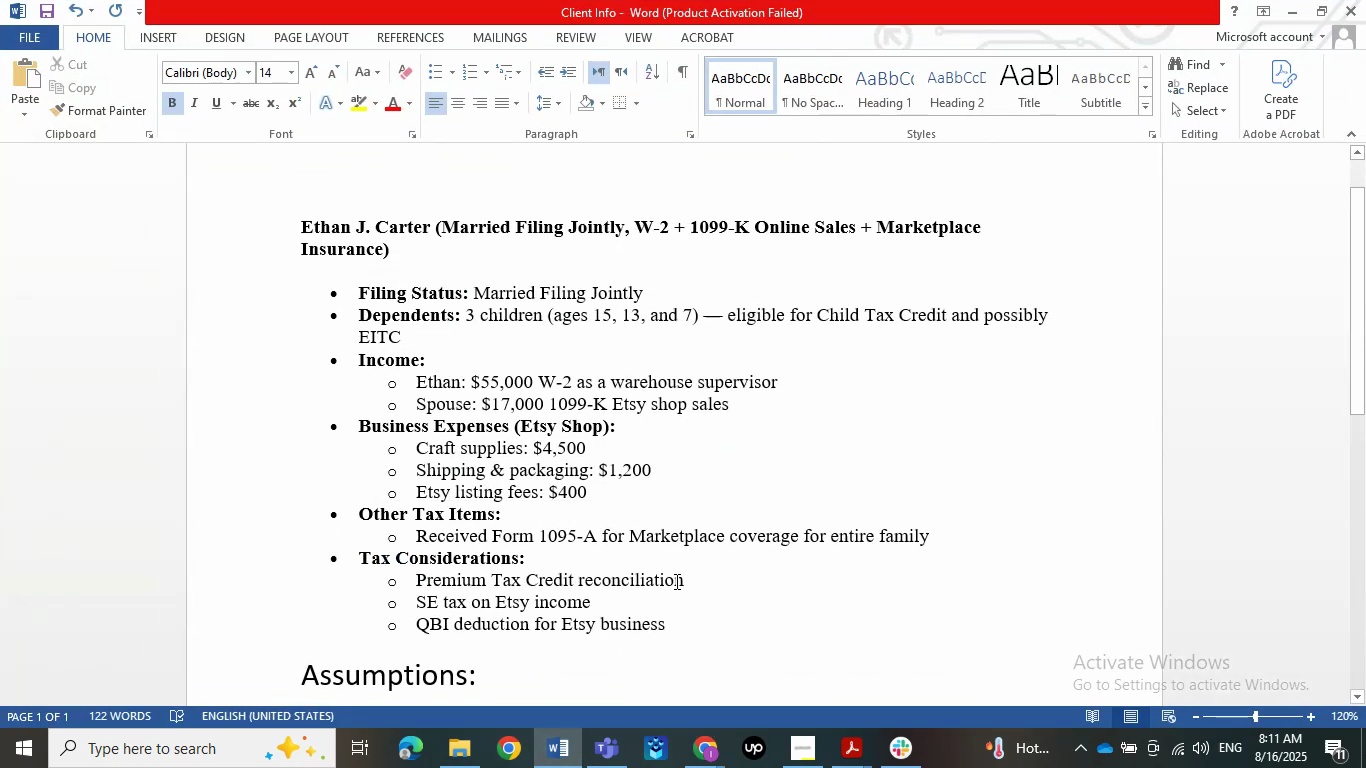 
scroll: coordinate [636, 583], scroll_direction: down, amount: 7.0
 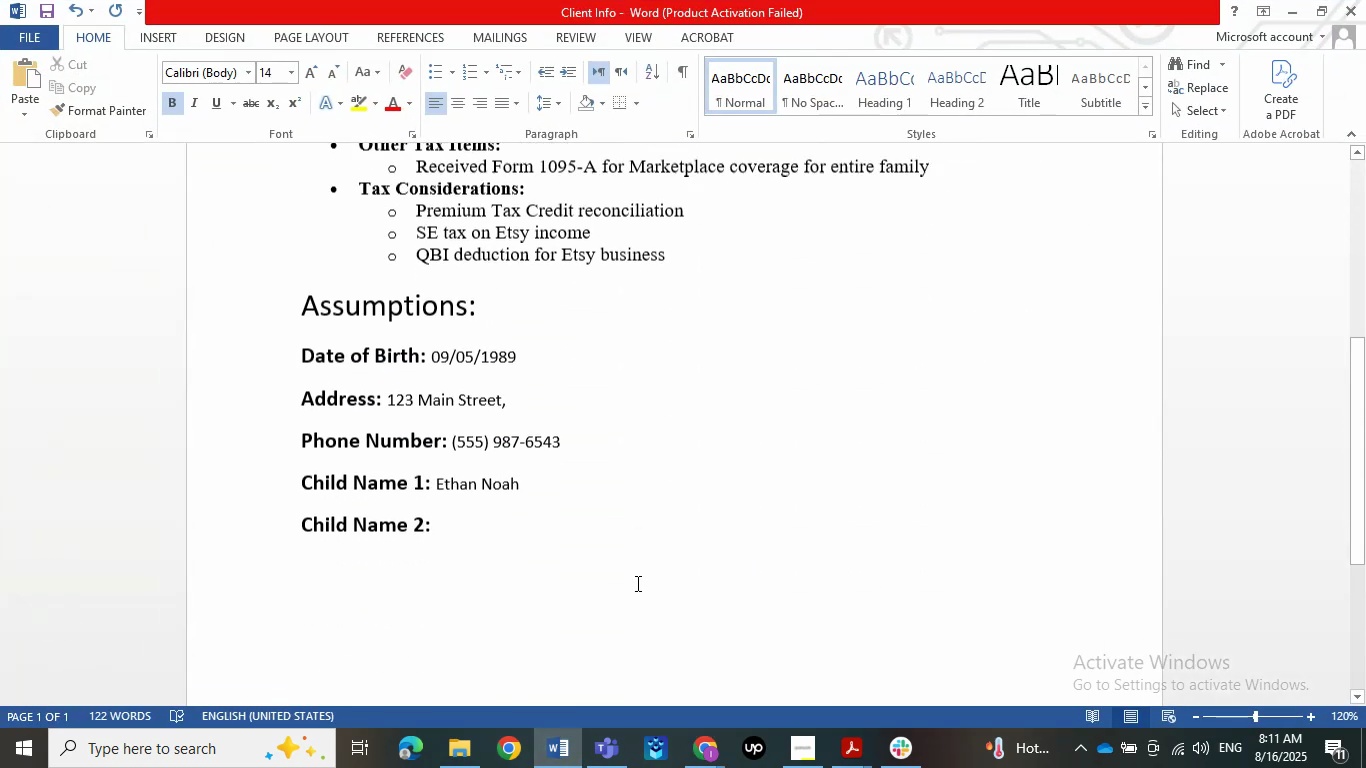 
left_click([579, 455])
 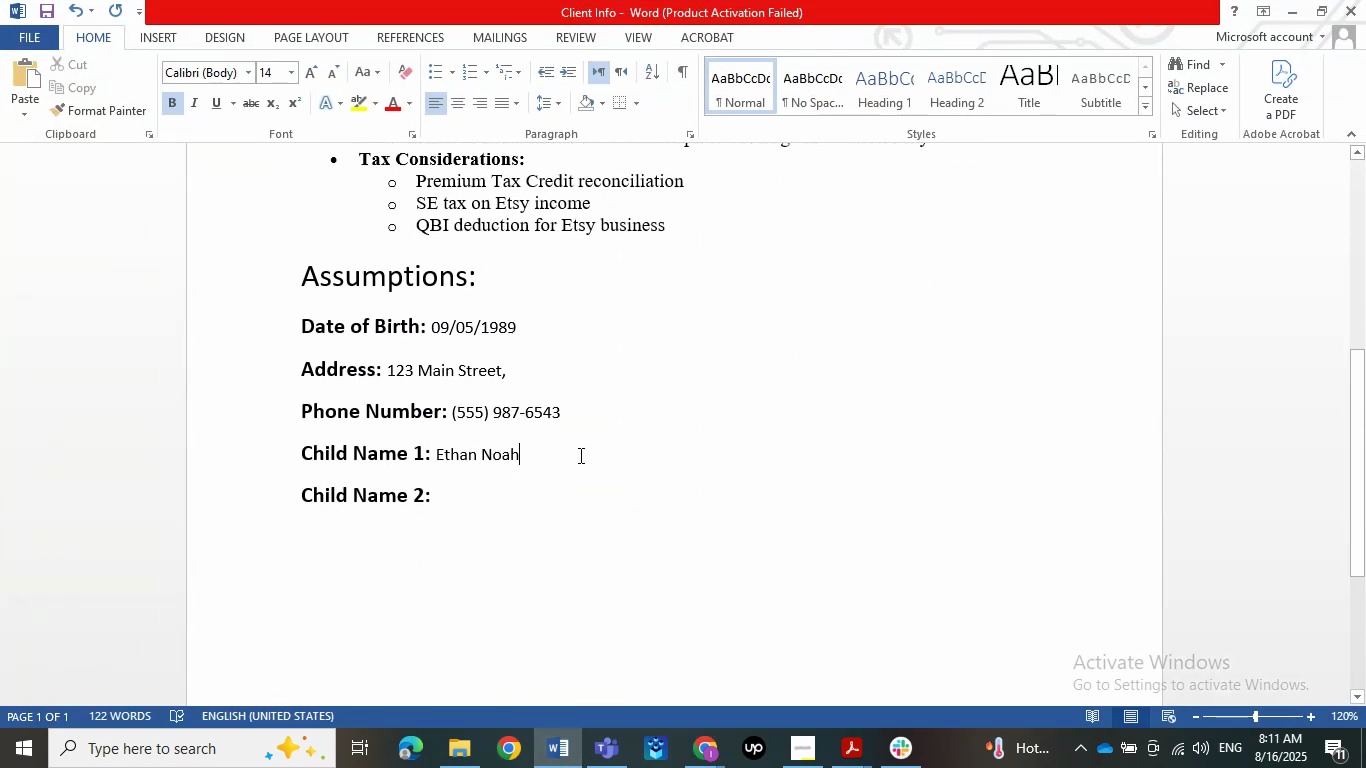 
key(NumpadEnter)
type(Date of Birth: )
 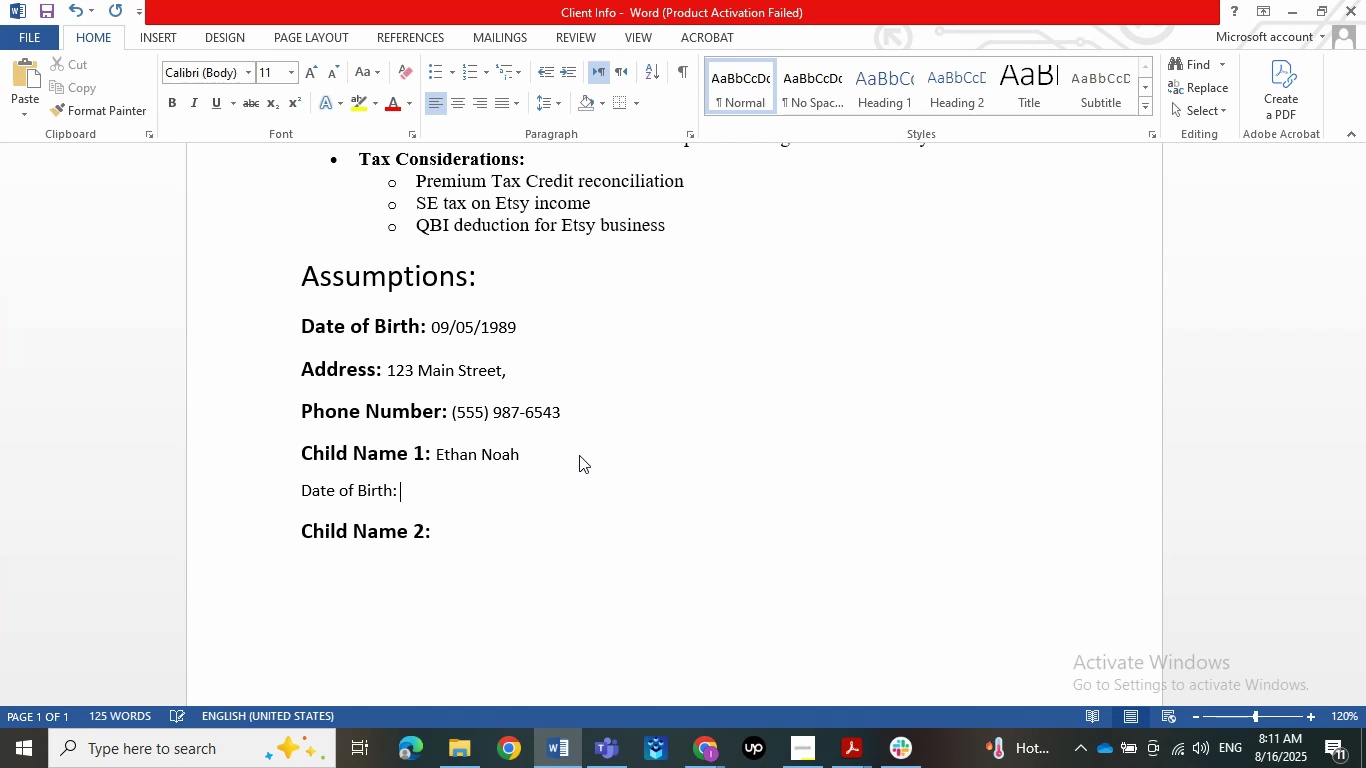 
key(Control+V)
 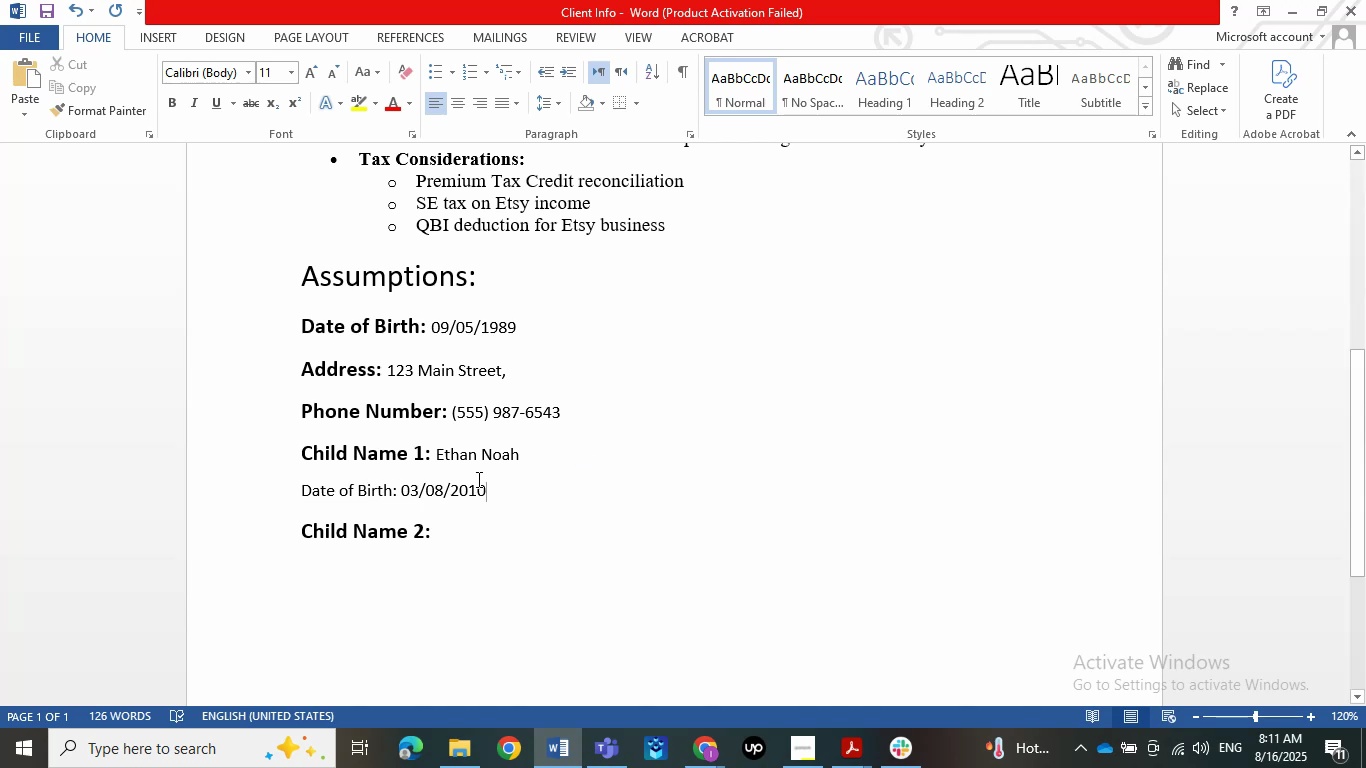 
left_click_drag(start_coordinate=[395, 486], to_coordinate=[311, 487])
 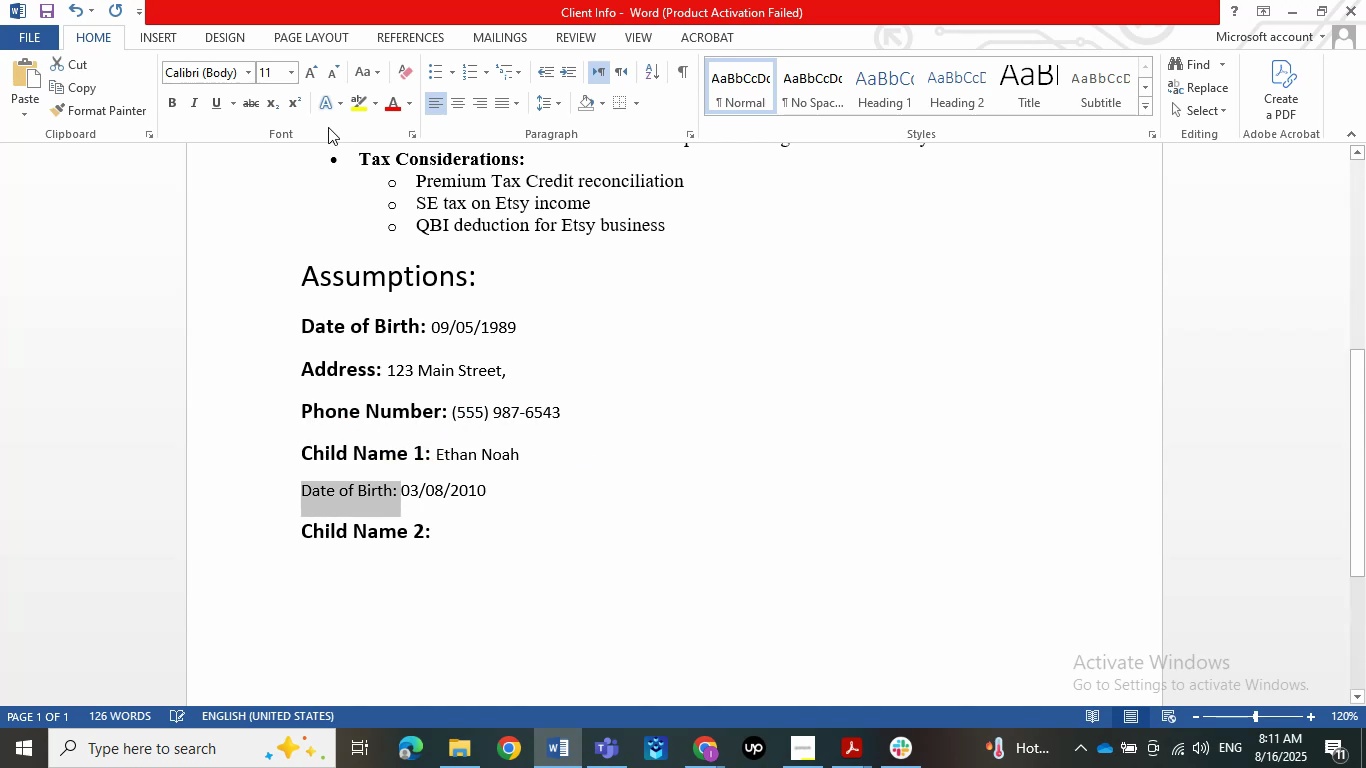 
left_click([270, 73])
 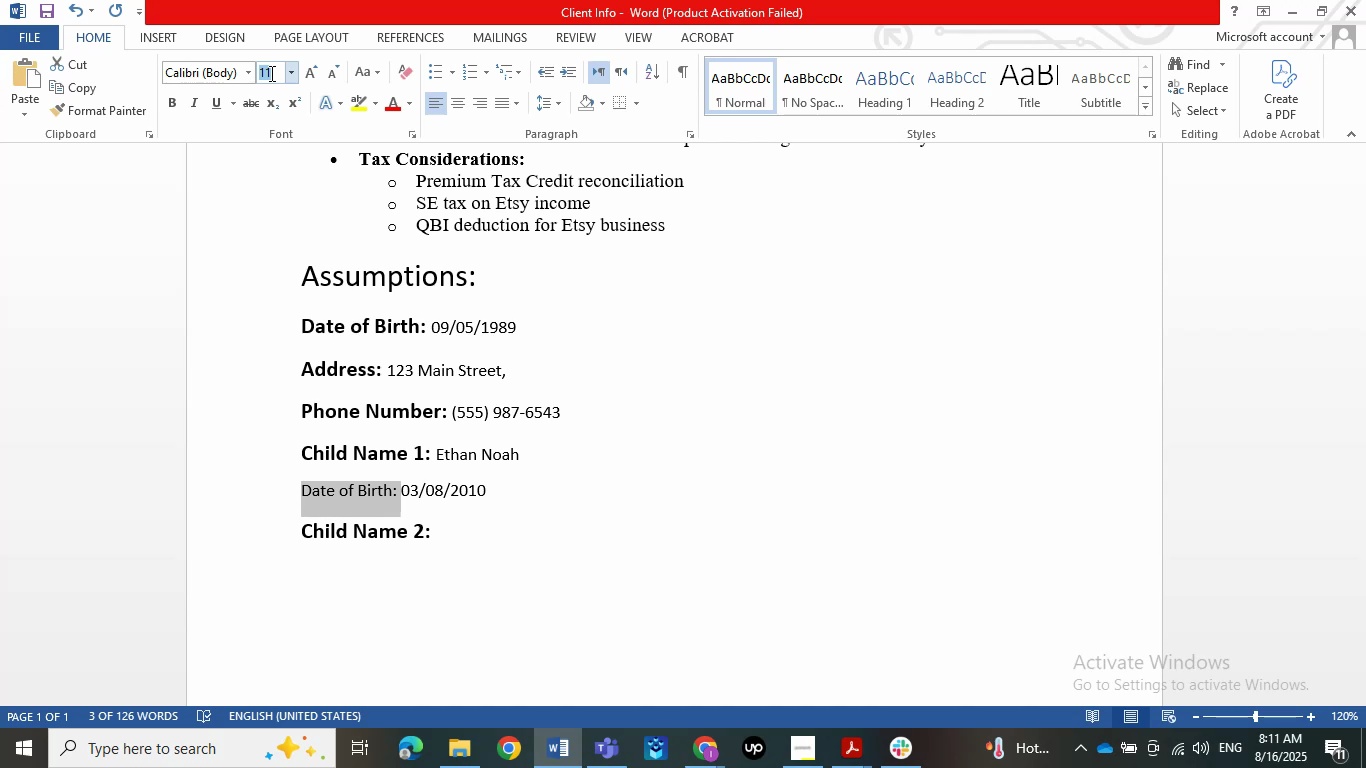 
key(Numpad1)
 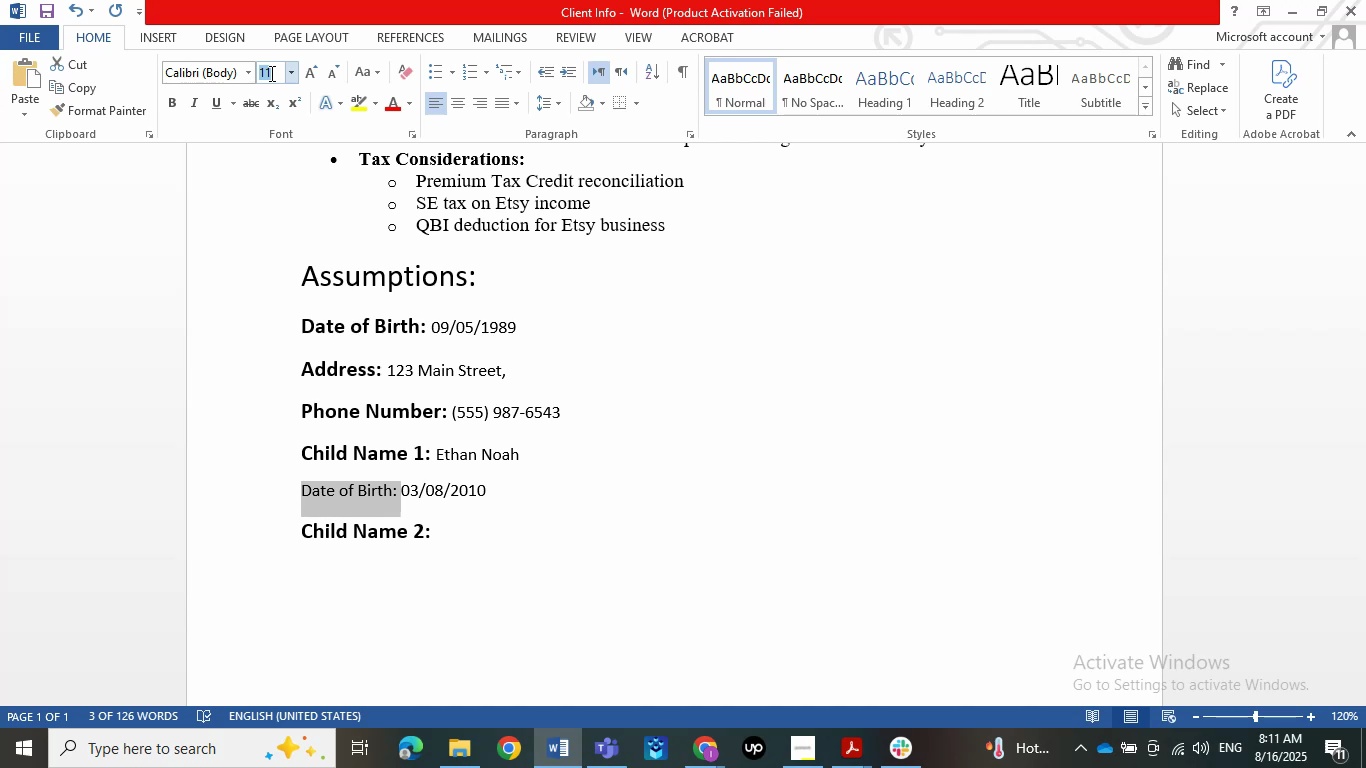 
key(Numpad4)
 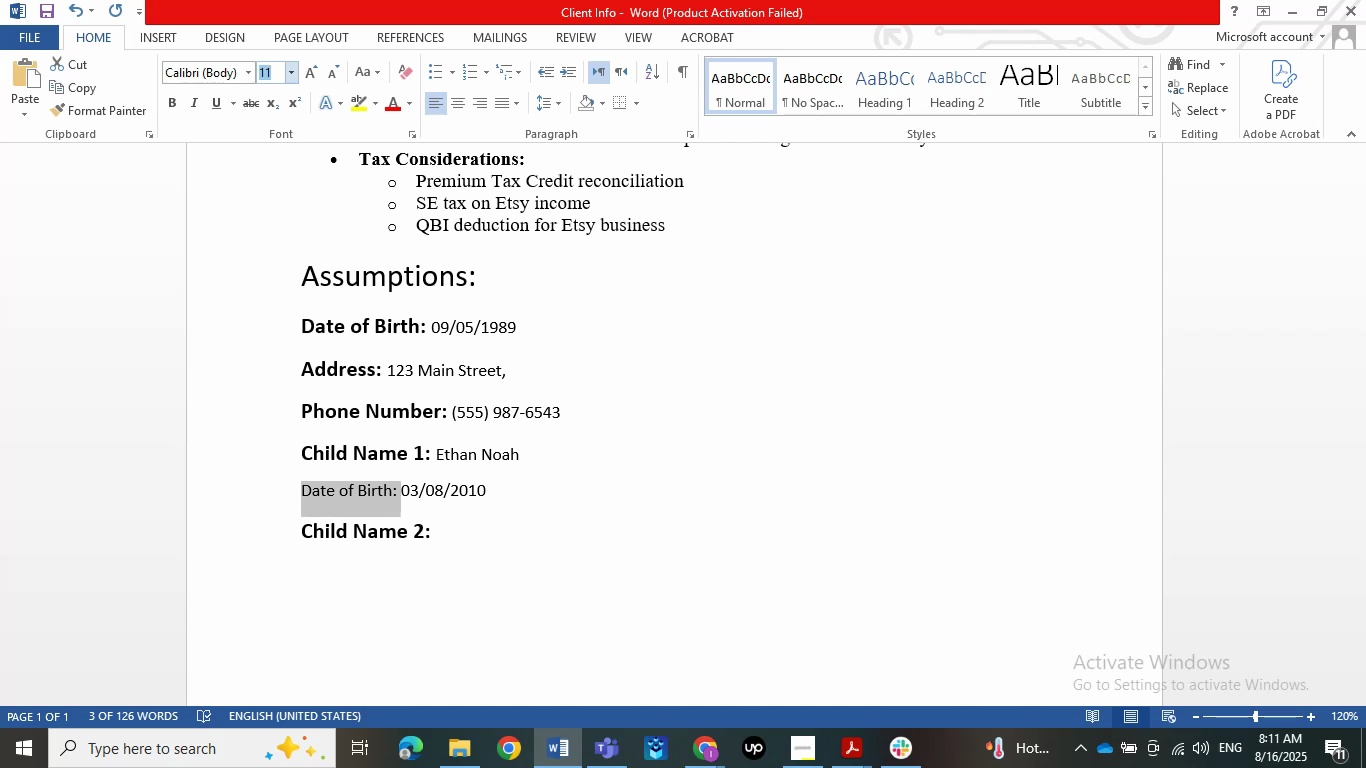 
key(NumpadEnter)
 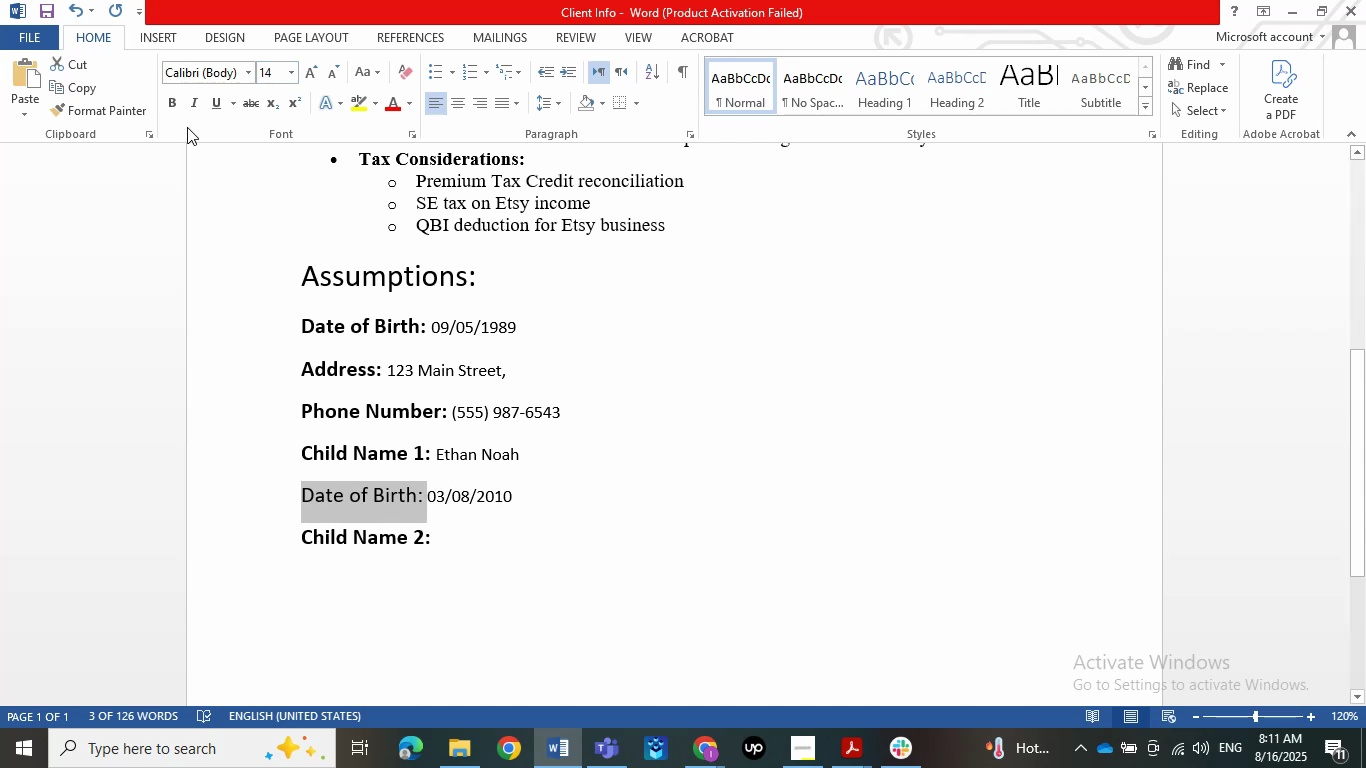 
left_click([165, 100])
 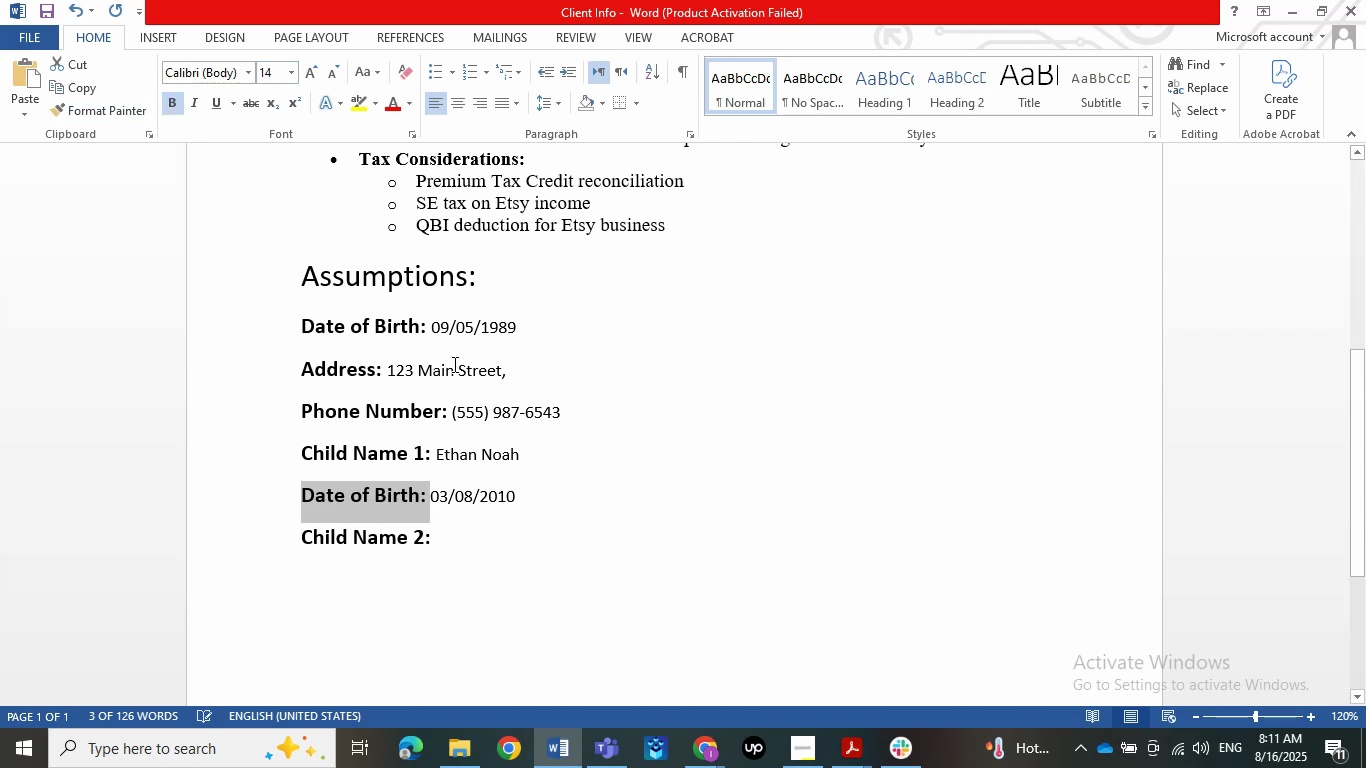 
left_click([535, 513])
 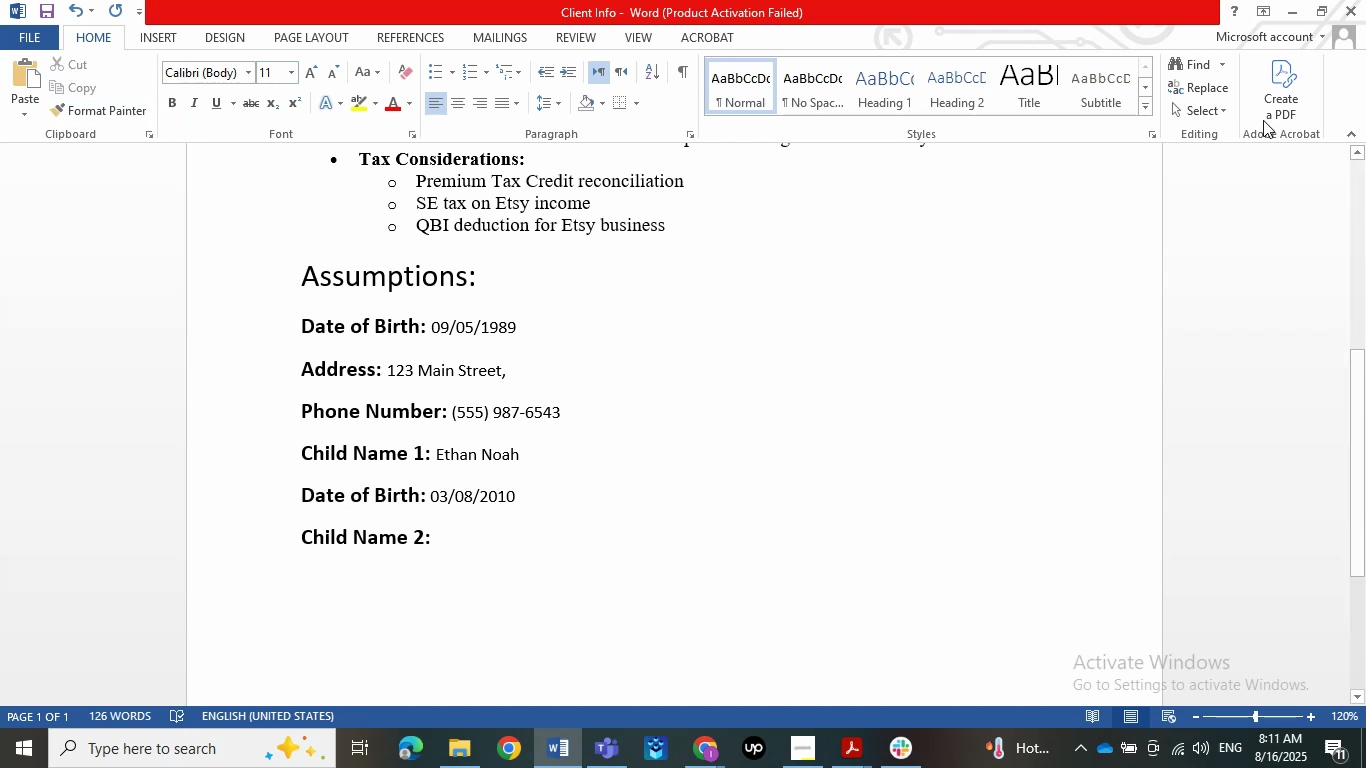 
left_click([1289, 0])
 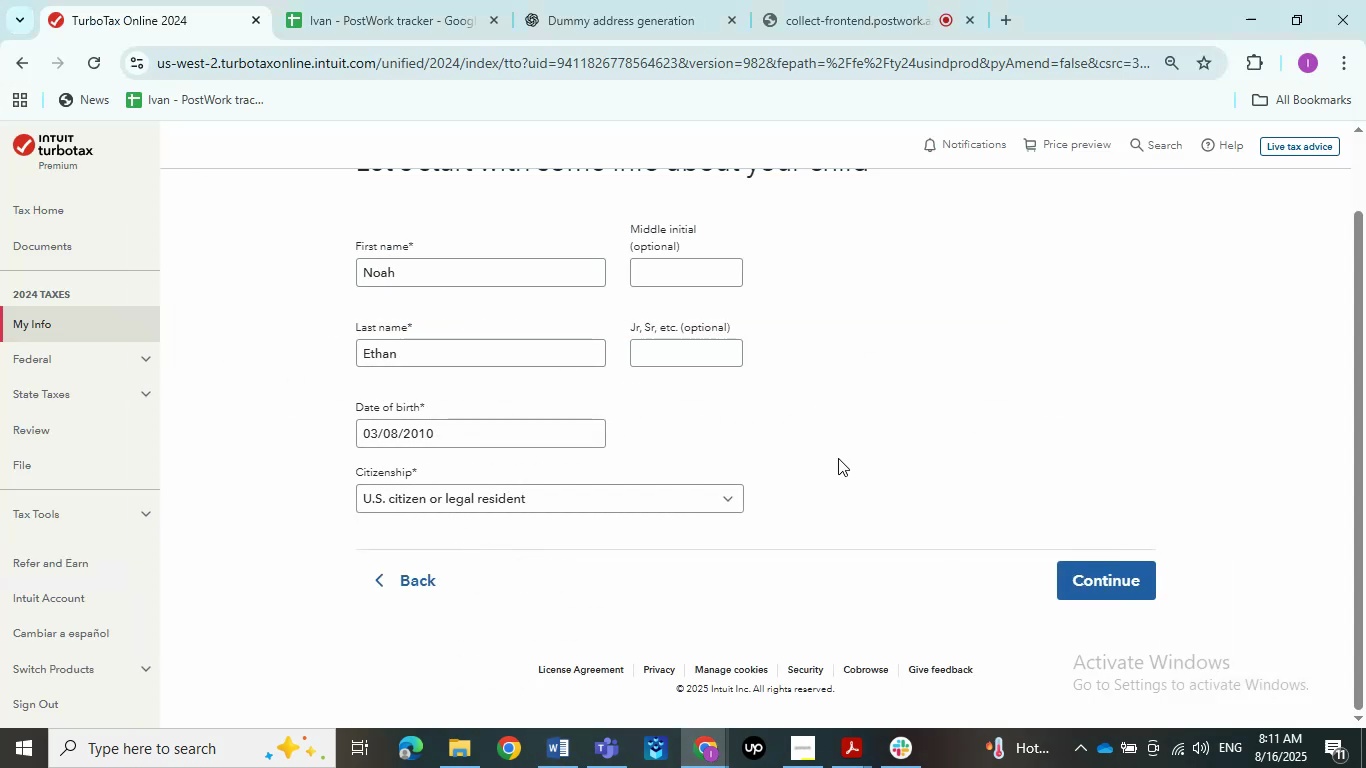 
left_click([1106, 576])
 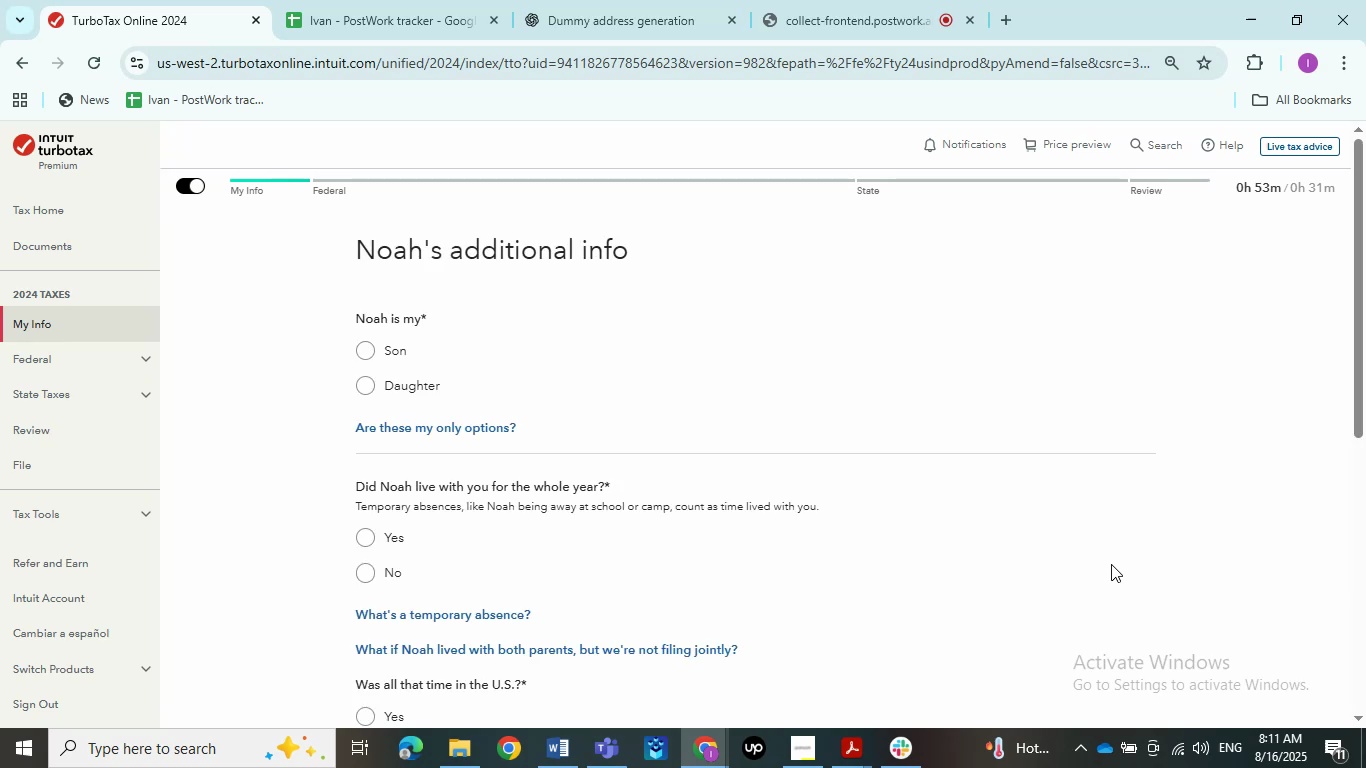 
scroll: coordinate [1111, 564], scroll_direction: down, amount: 1.0
 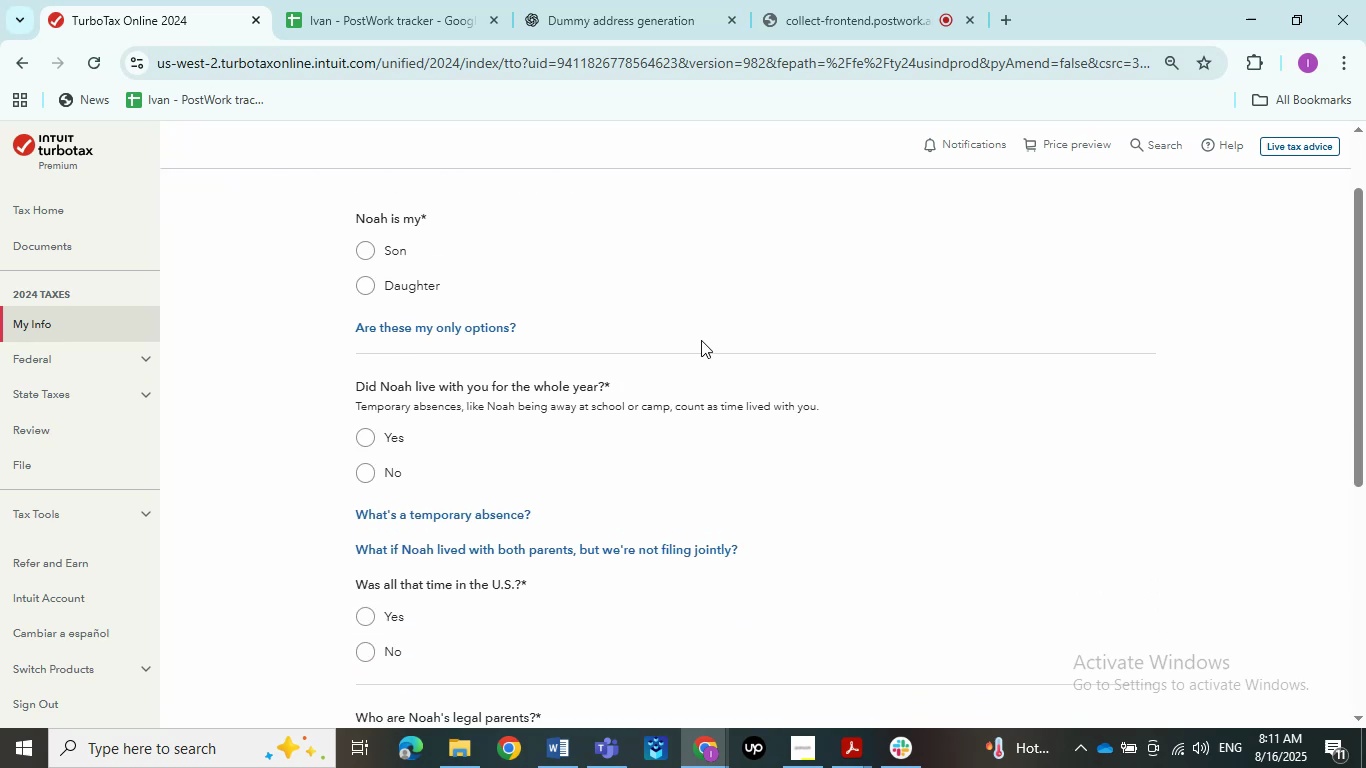 
left_click([385, 245])
 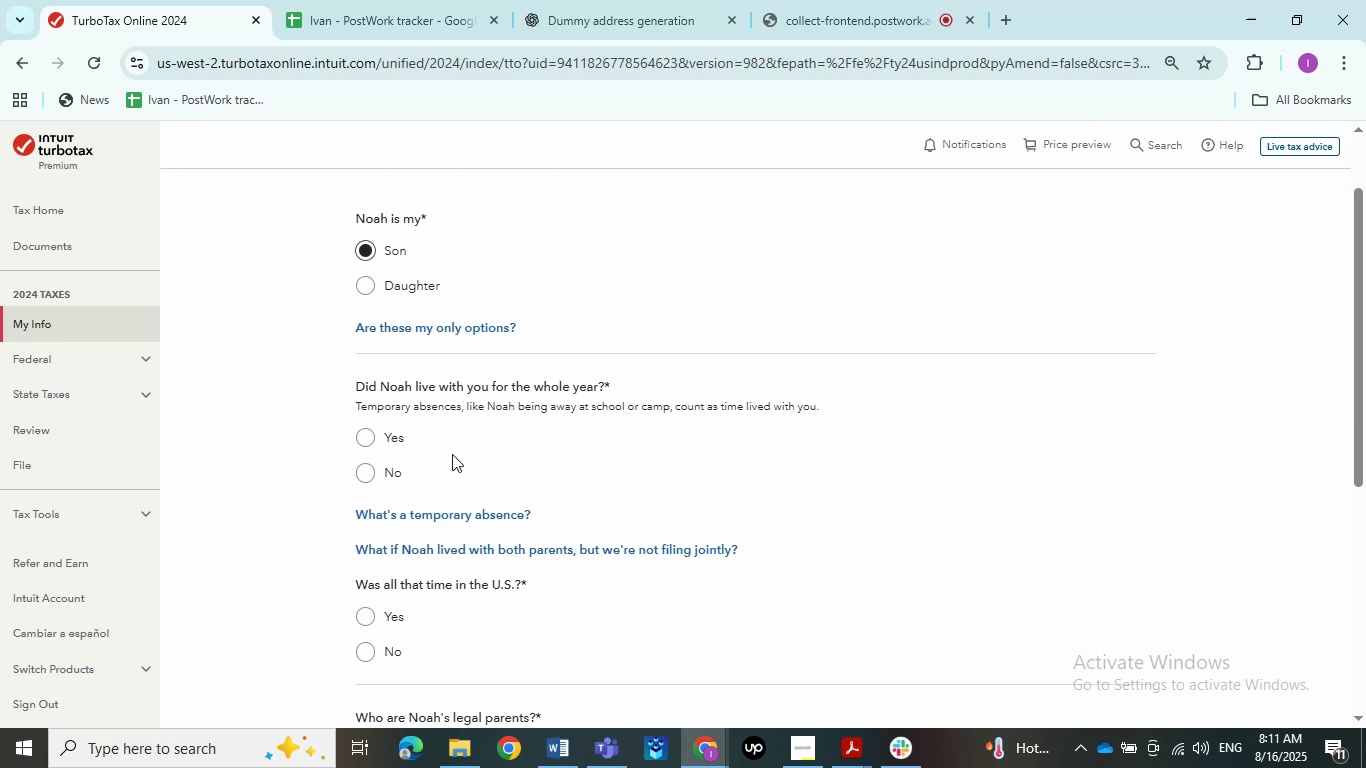 
left_click([563, 765])
 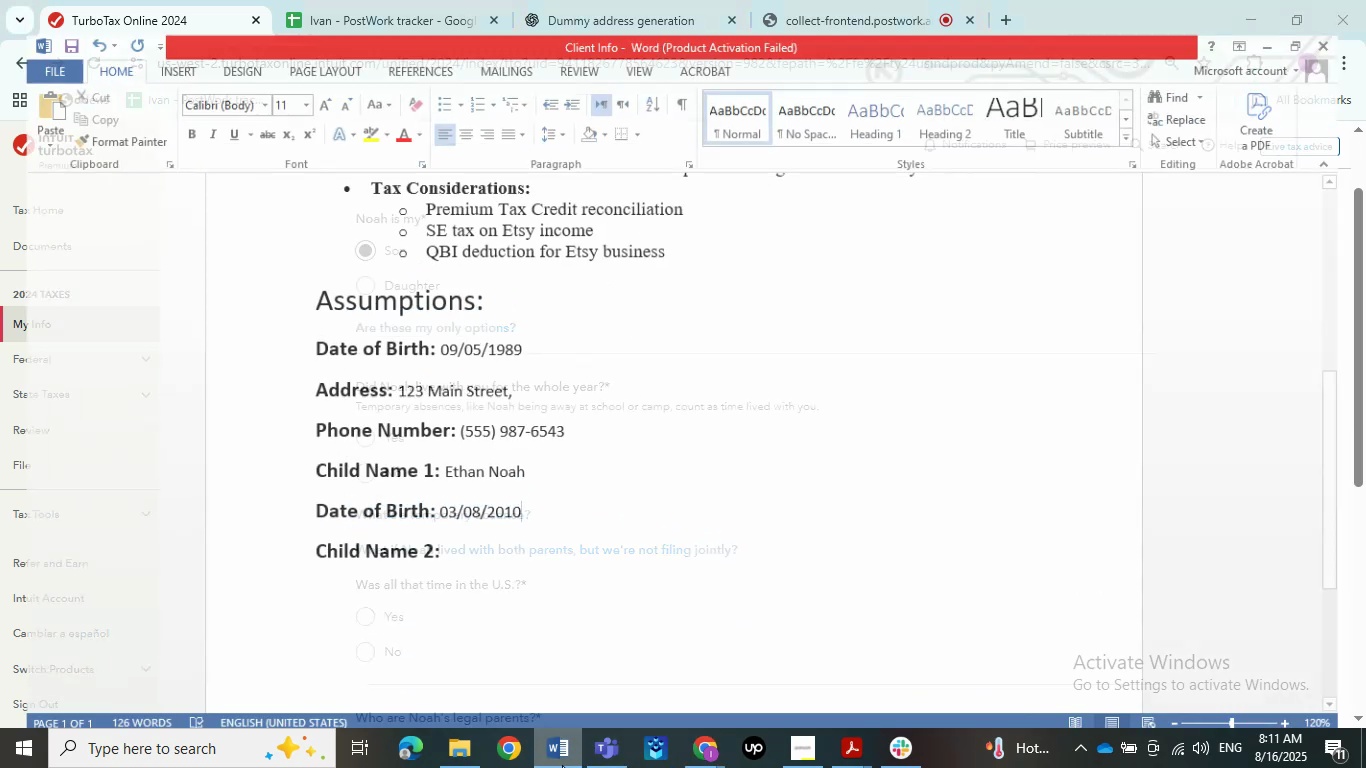 
scroll: coordinate [593, 582], scroll_direction: up, amount: 5.0
 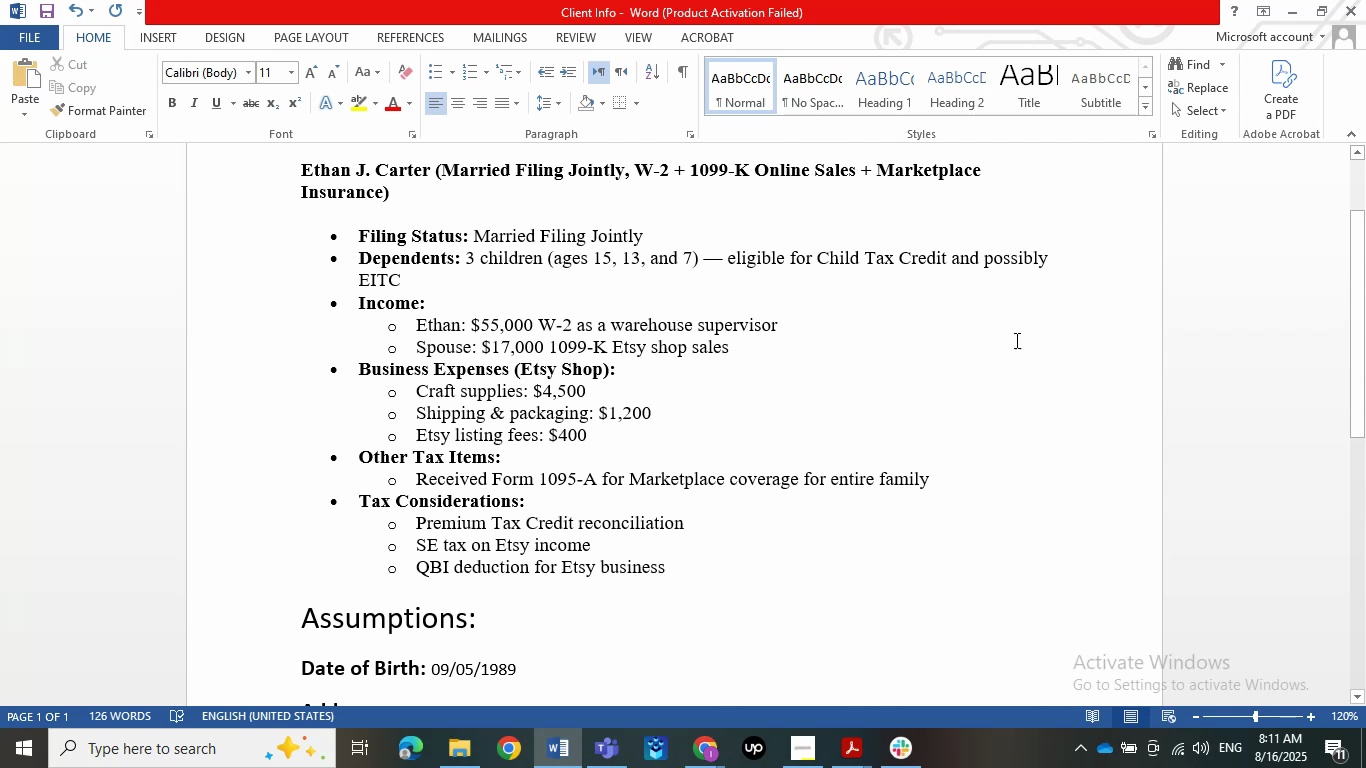 
left_click([1282, 15])
 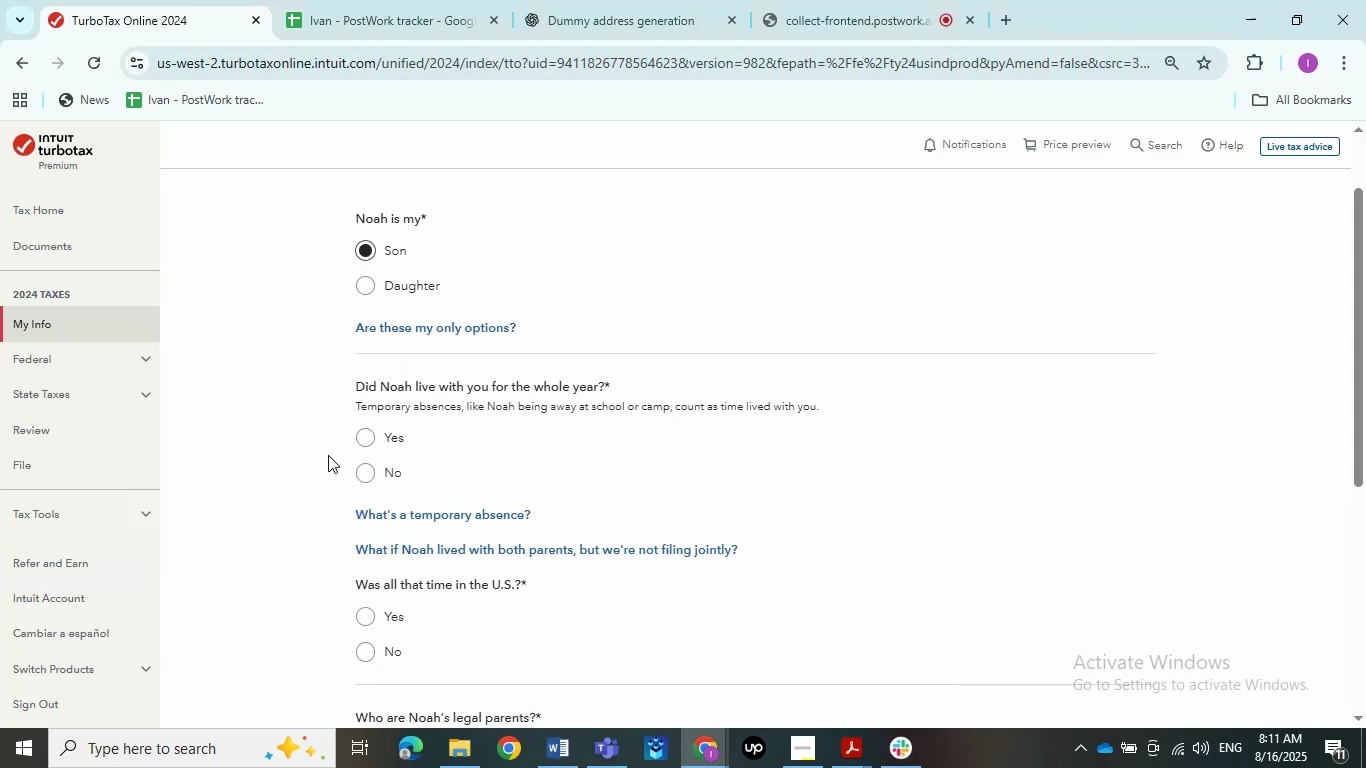 
left_click([360, 442])
 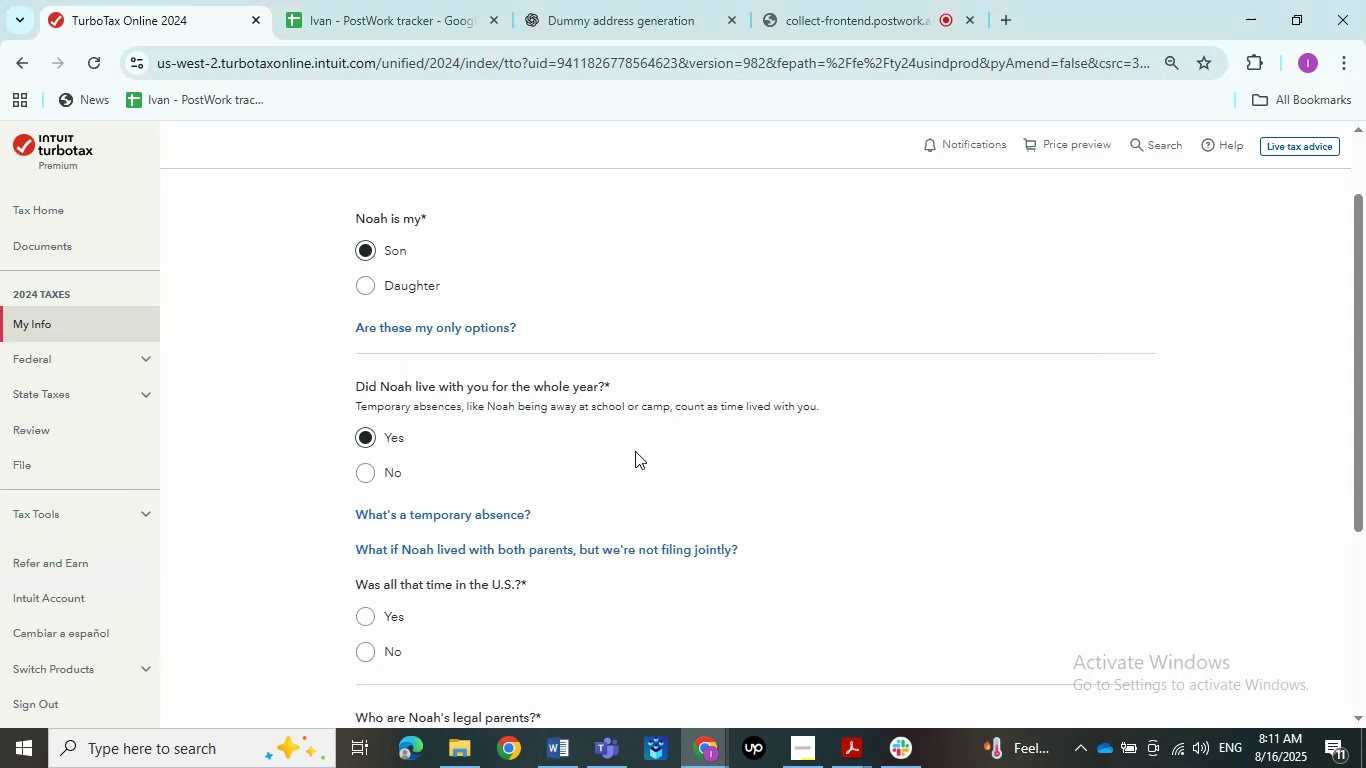 
scroll: coordinate [635, 451], scroll_direction: down, amount: 2.0
 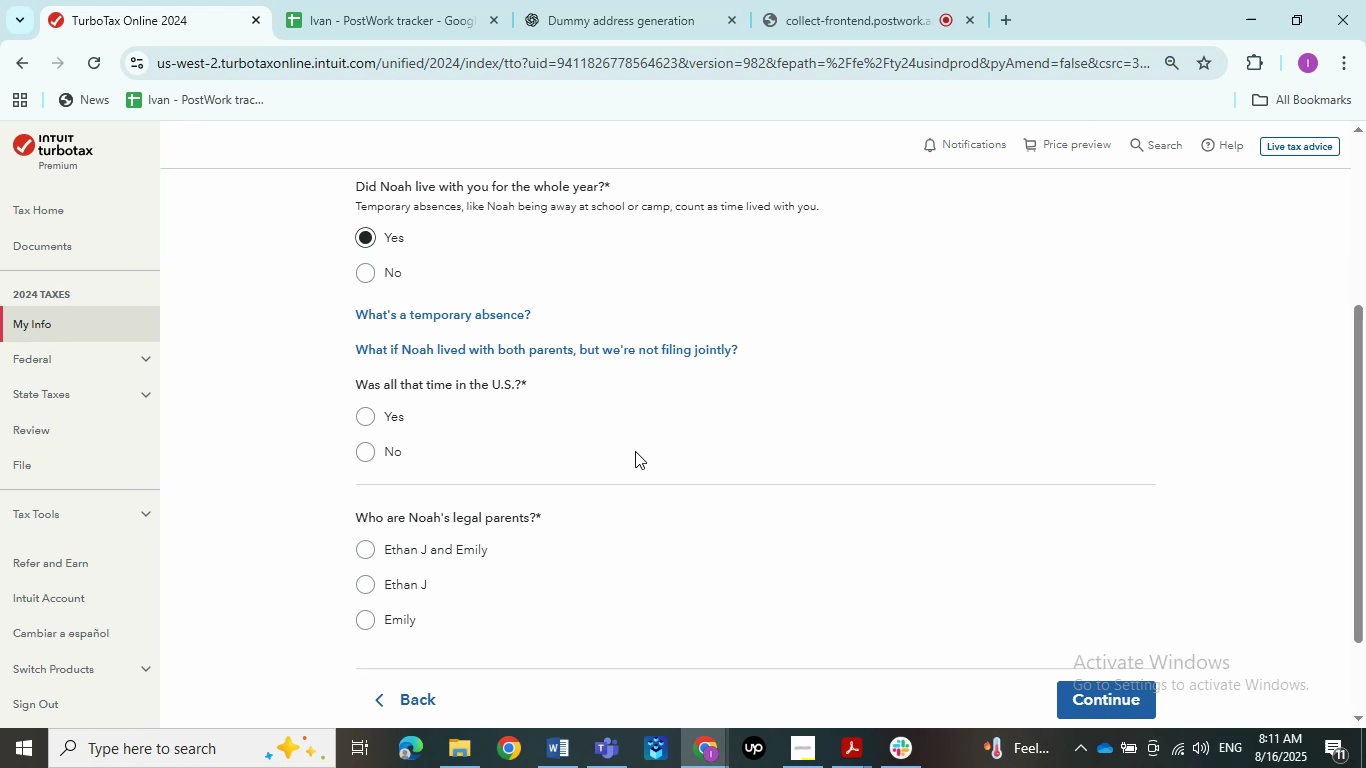 
left_click([366, 407])
 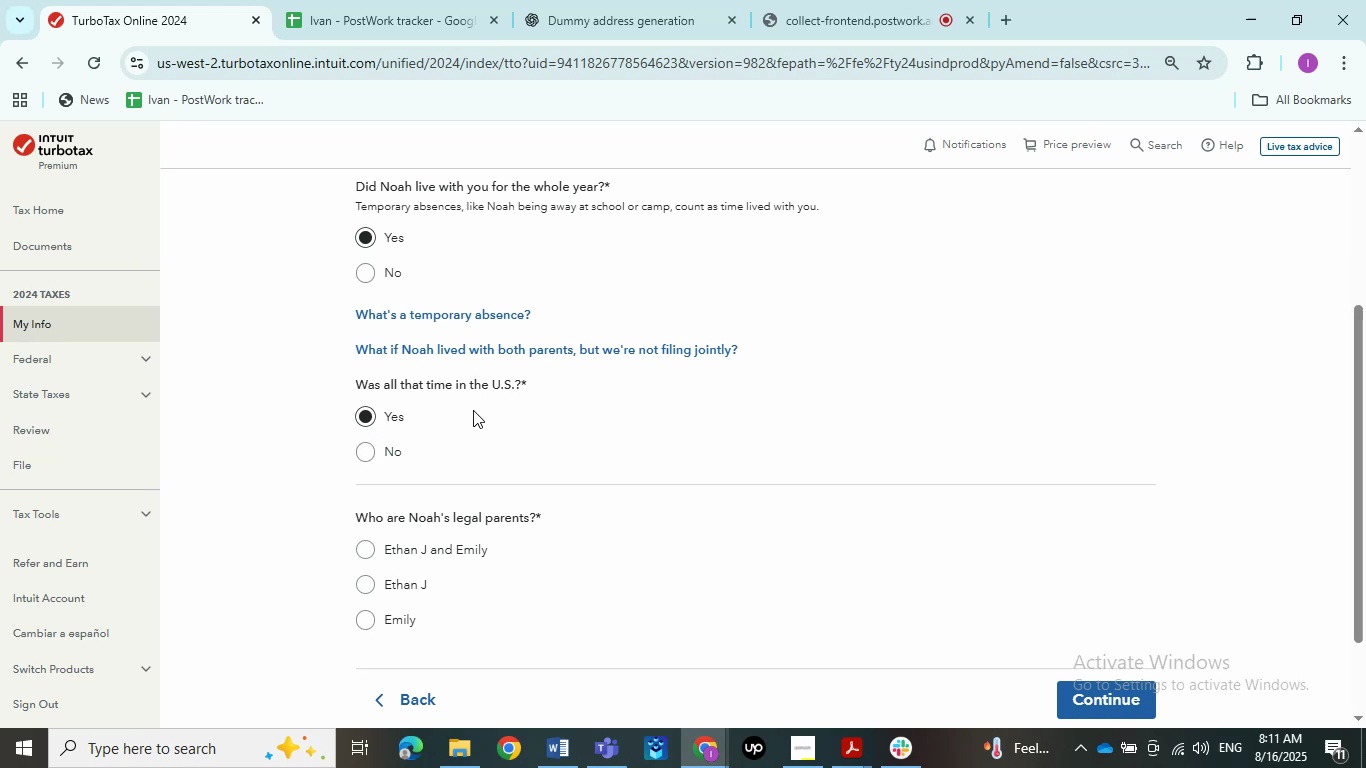 
scroll: coordinate [496, 448], scroll_direction: down, amount: 1.0
 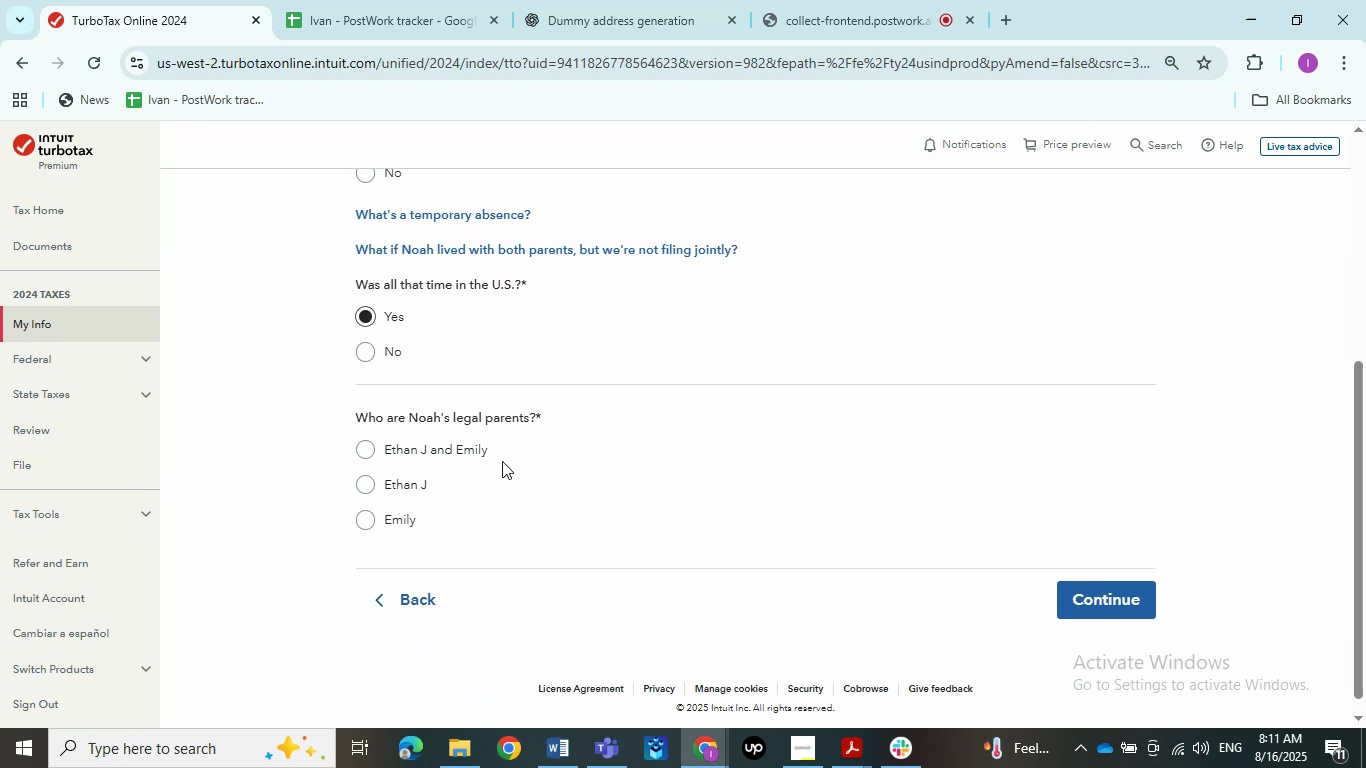 
left_click([429, 460])
 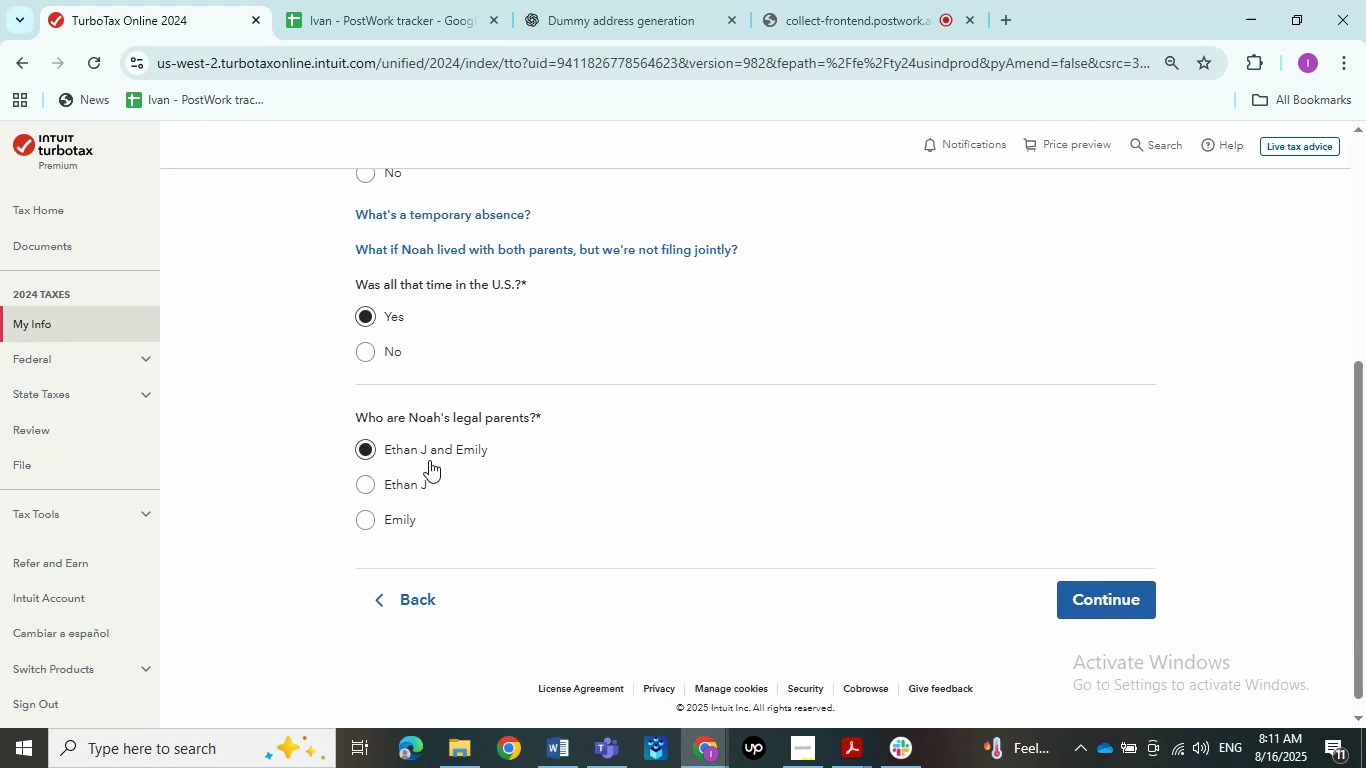 
scroll: coordinate [830, 513], scroll_direction: down, amount: 1.0
 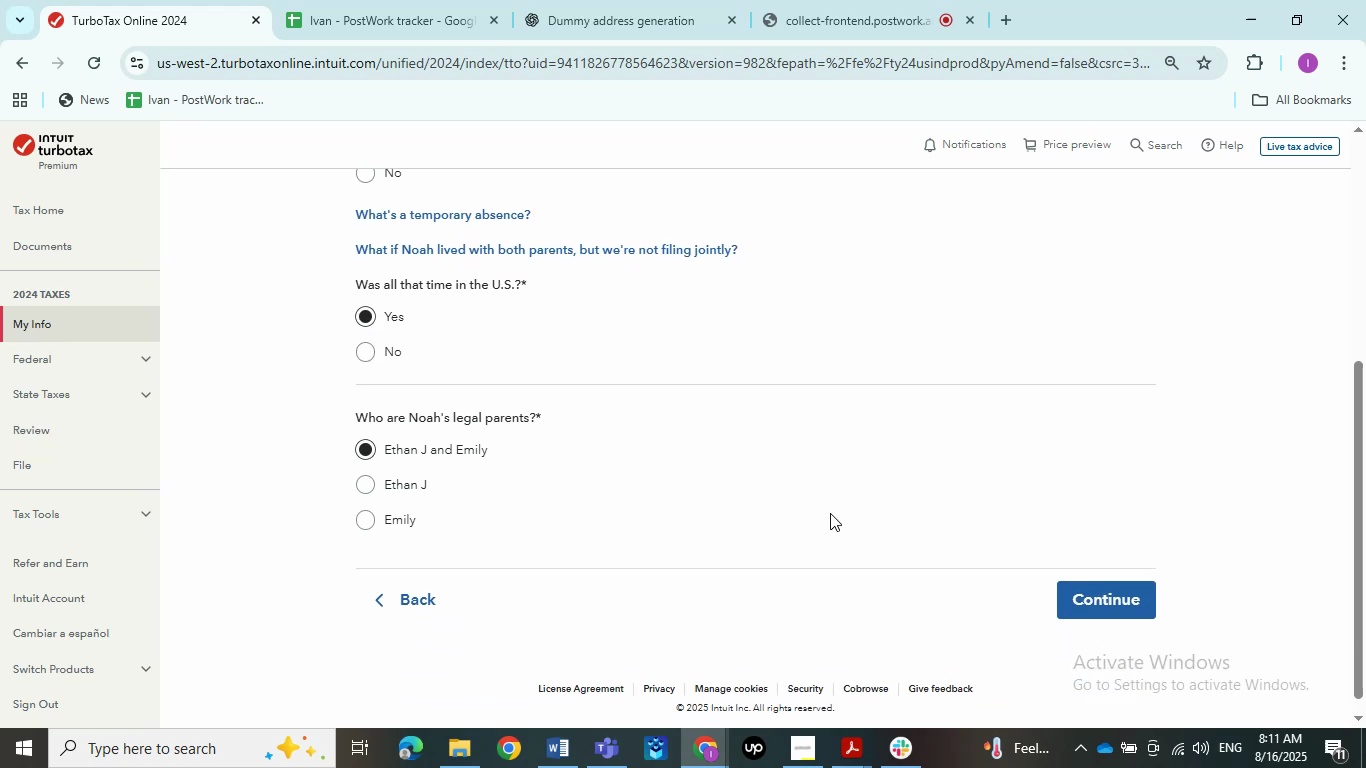 
left_click([1084, 590])
 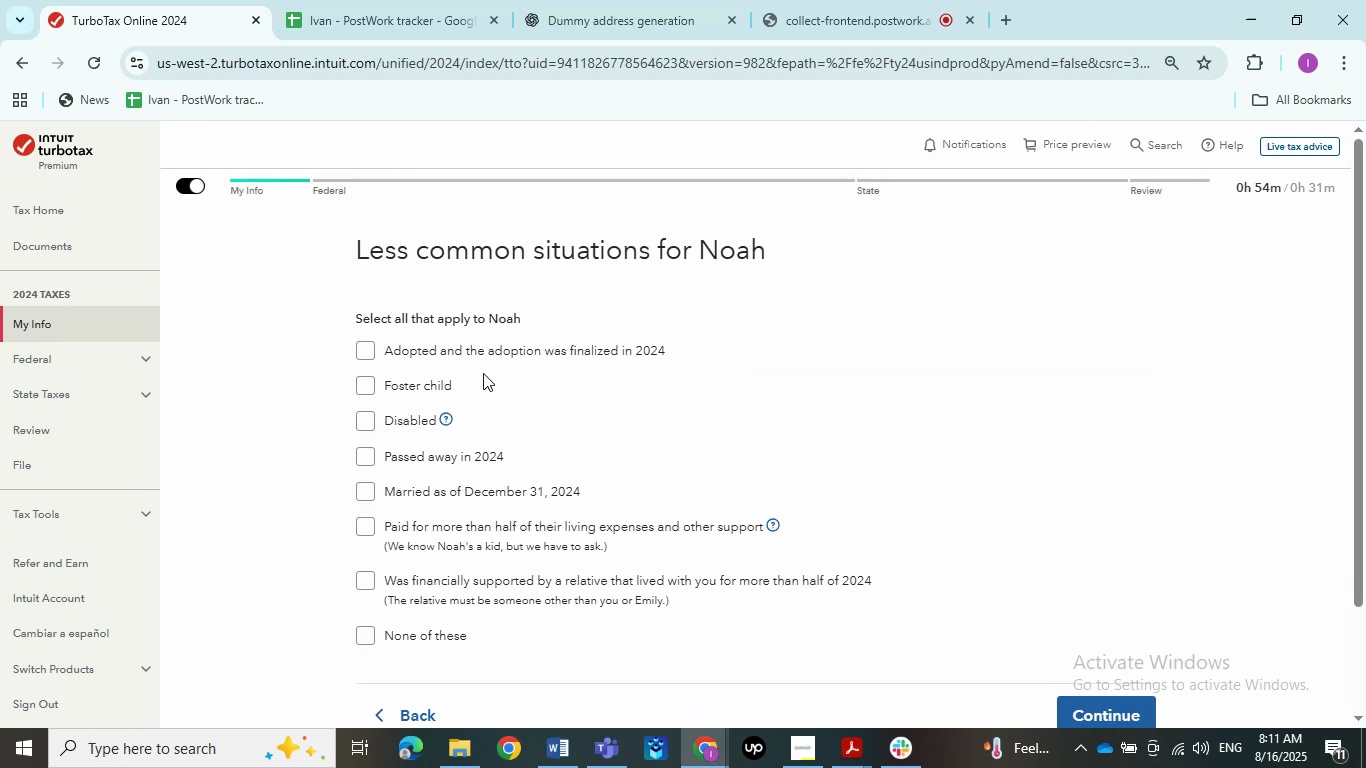 
left_click([606, 755])
 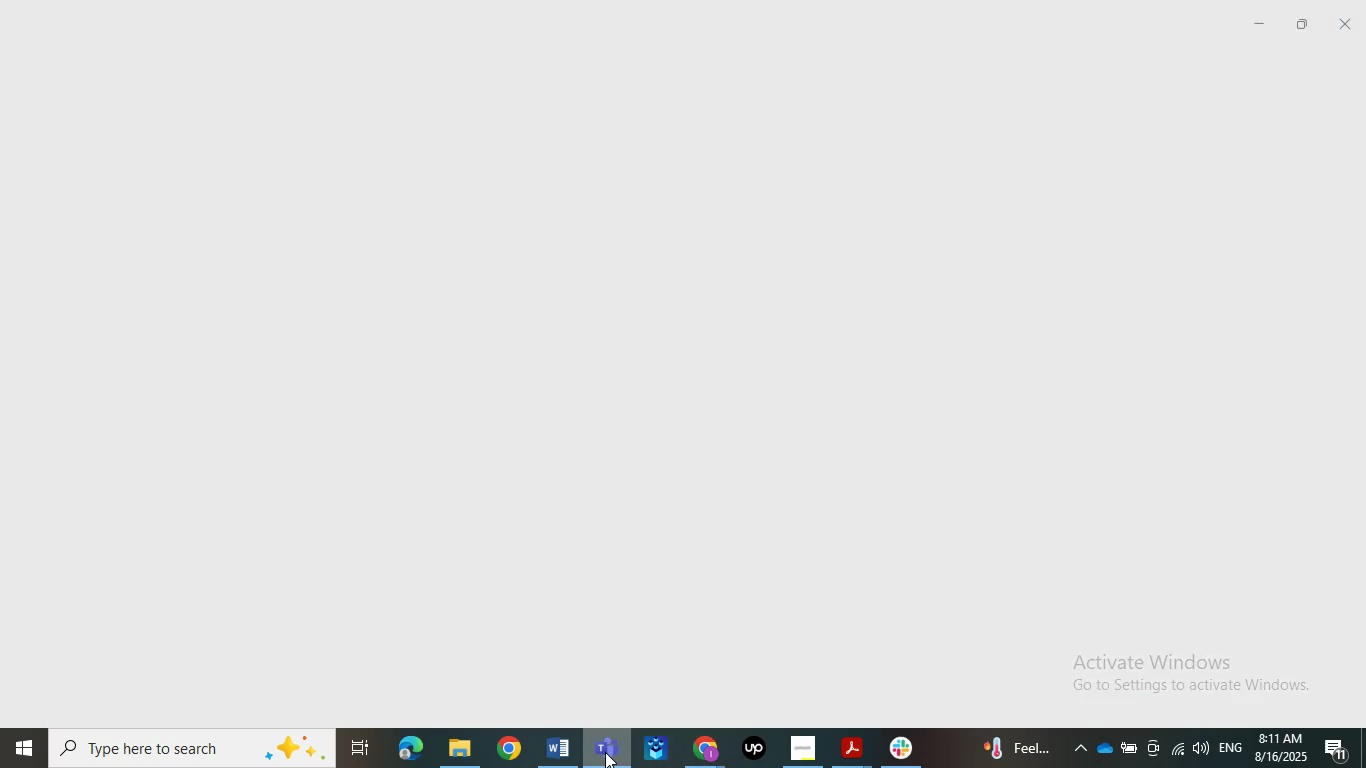 
left_click([605, 751])
 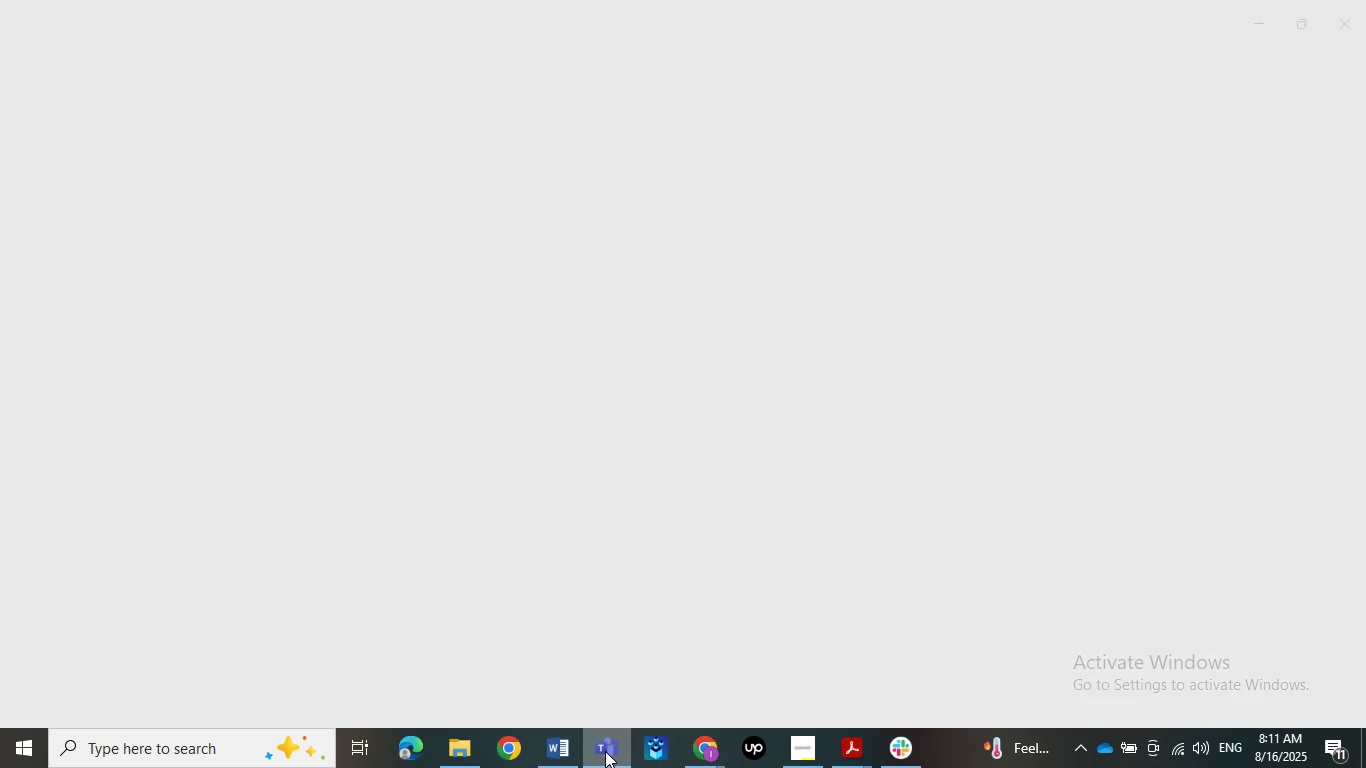 
left_click([569, 741])
 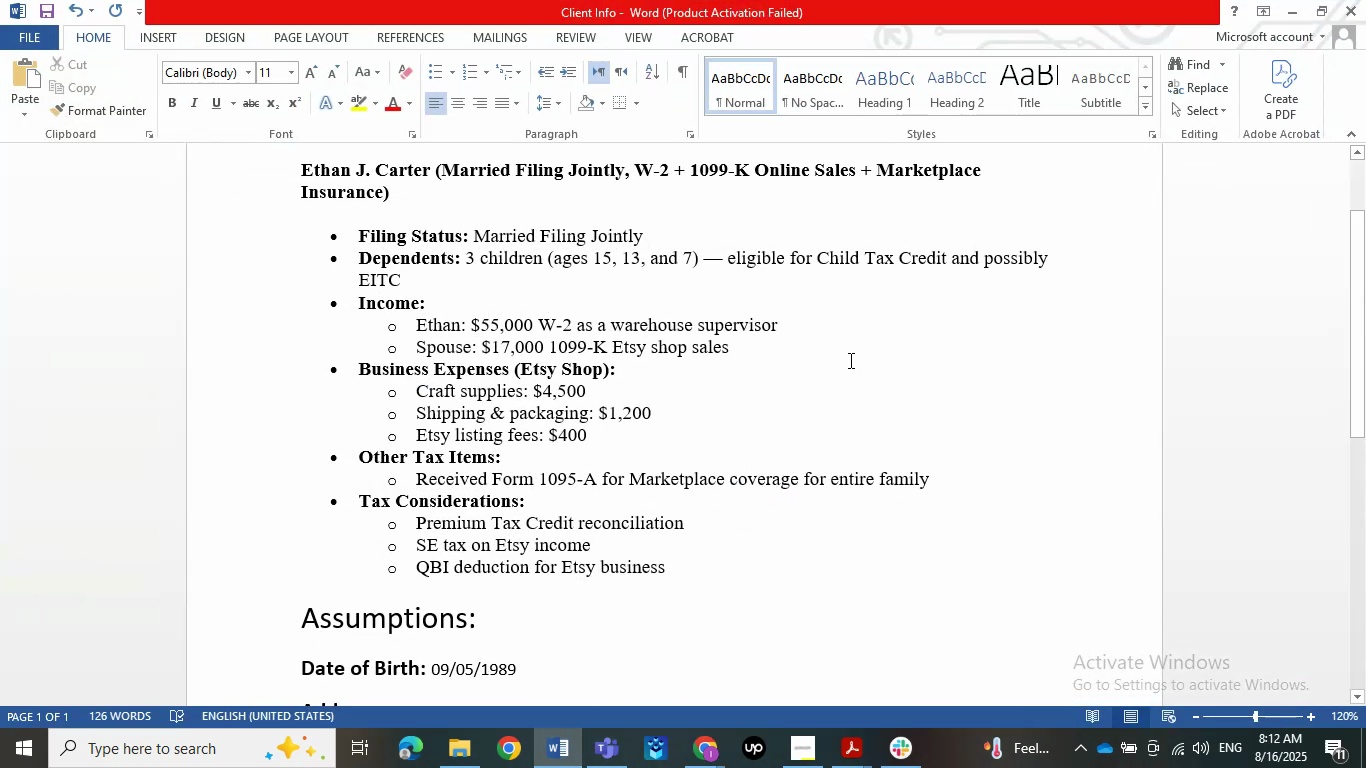 
scroll: coordinate [849, 360], scroll_direction: down, amount: 3.0
 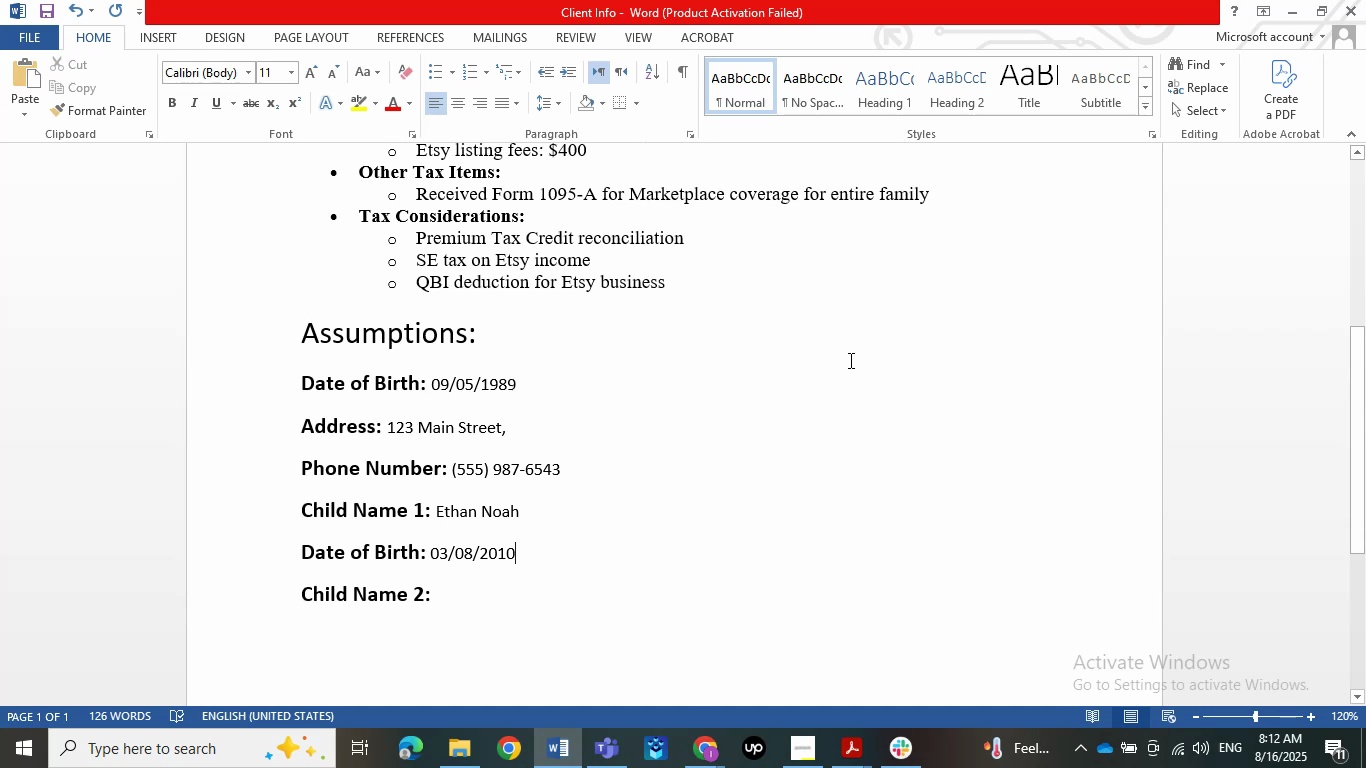 
wait(5.1)
 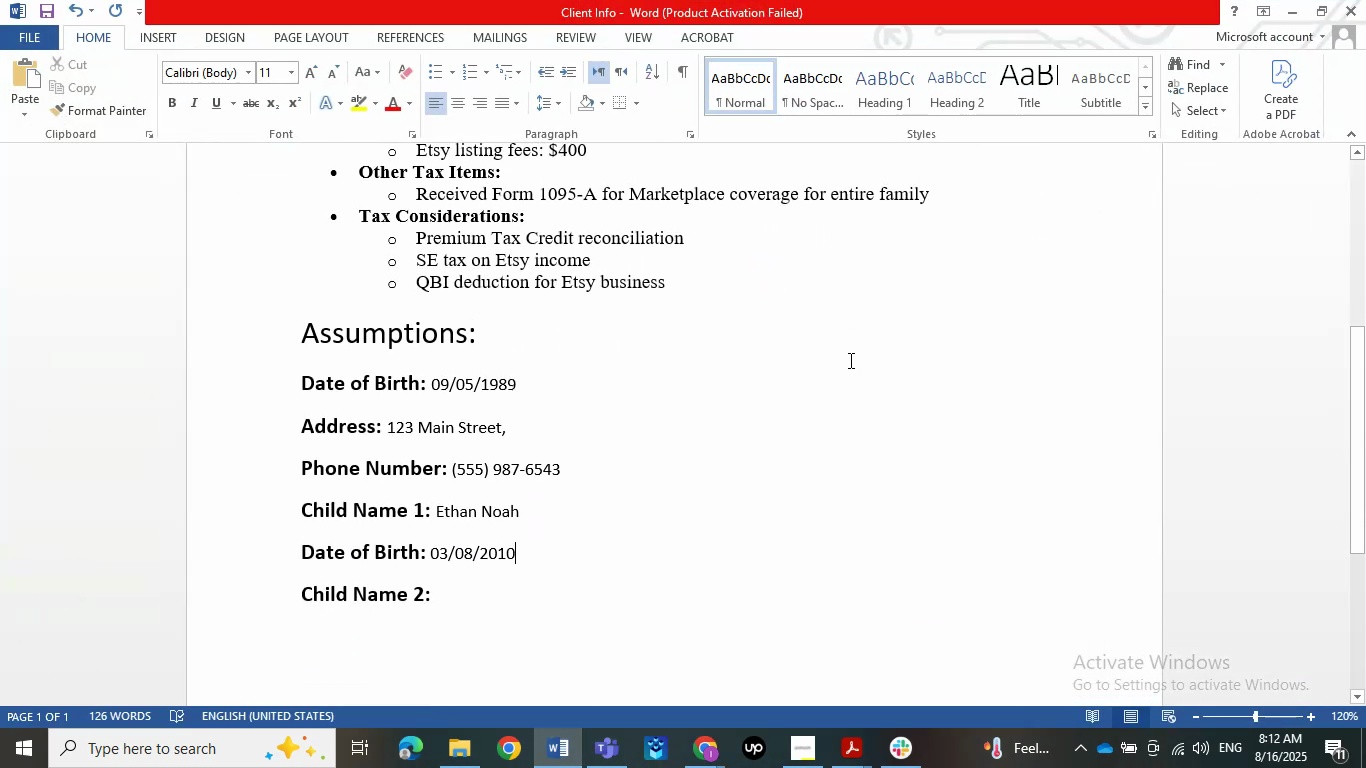 
scroll: coordinate [849, 360], scroll_direction: up, amount: 5.0
 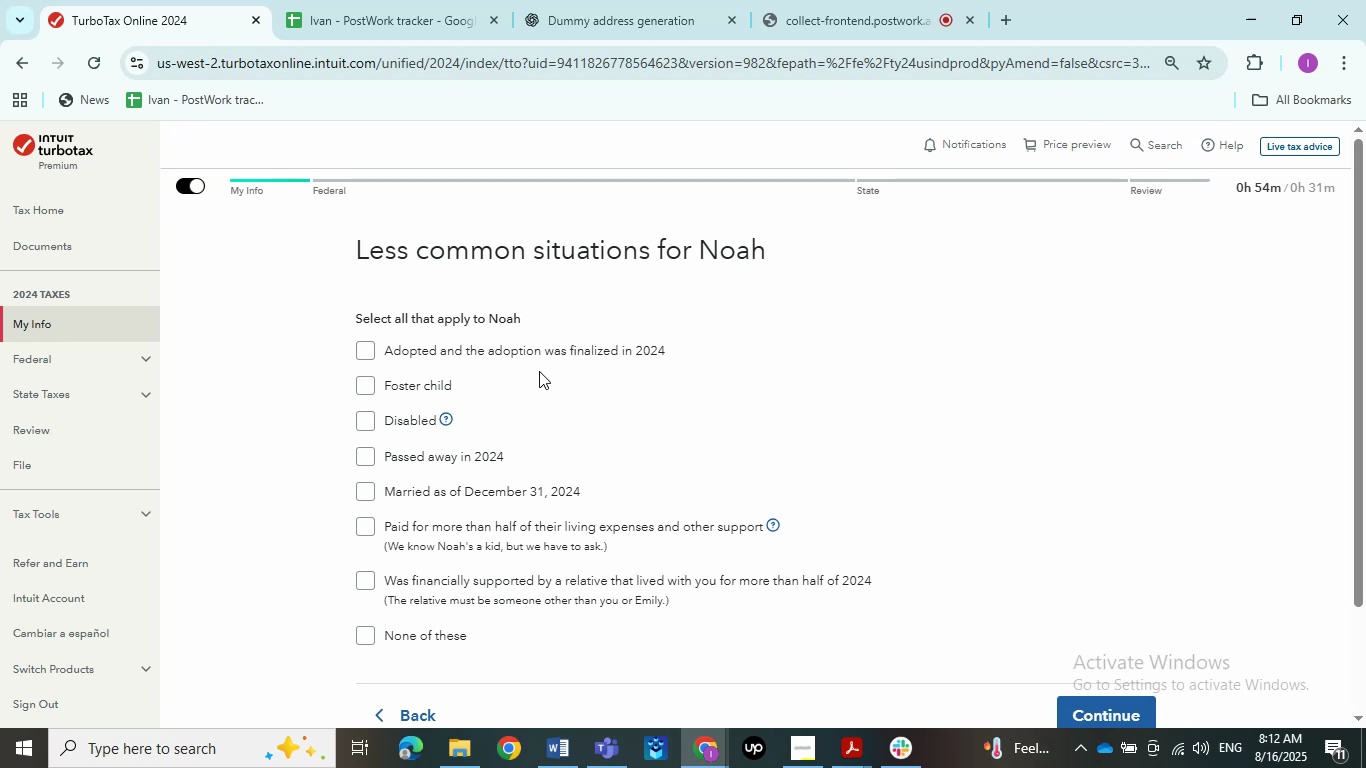 
wait(15.33)
 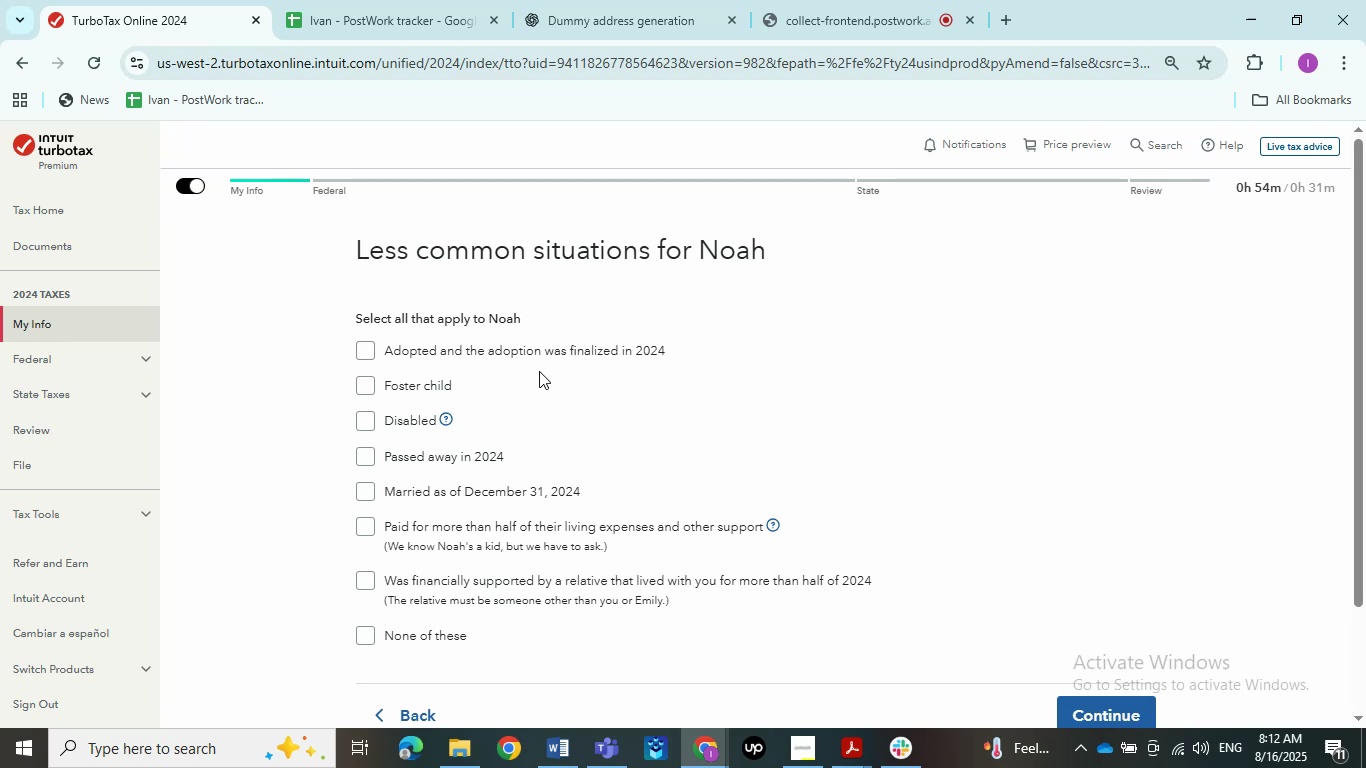 
scroll: coordinate [691, 462], scroll_direction: down, amount: 1.0
 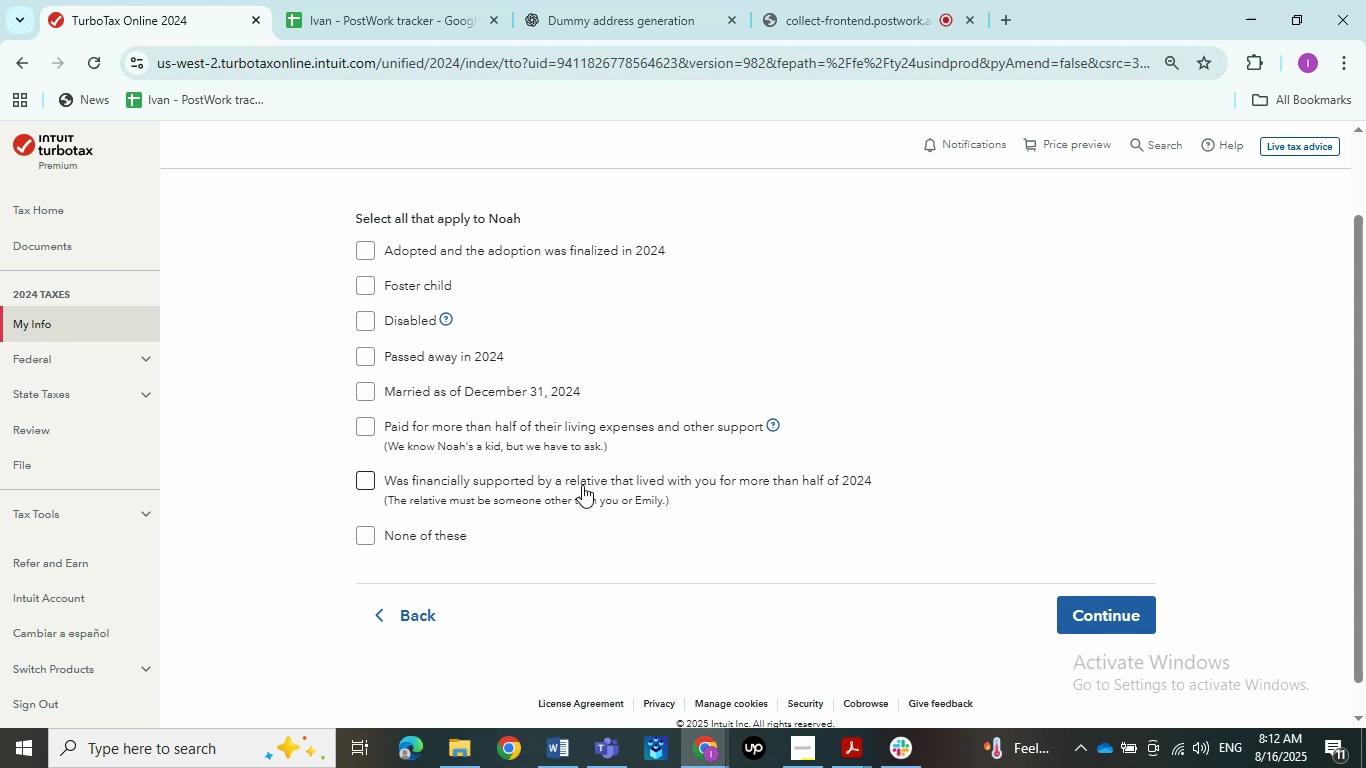 
left_click([372, 529])
 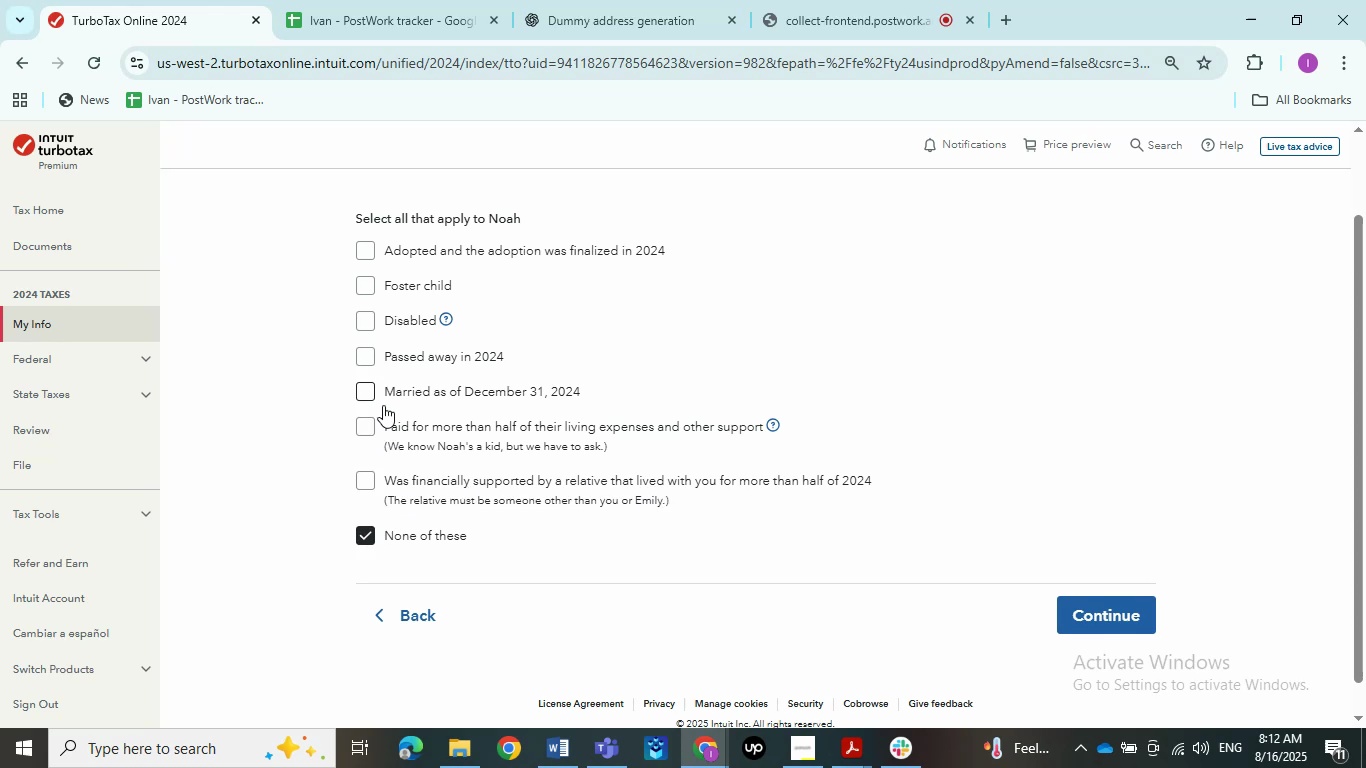 
left_click([557, 754])
 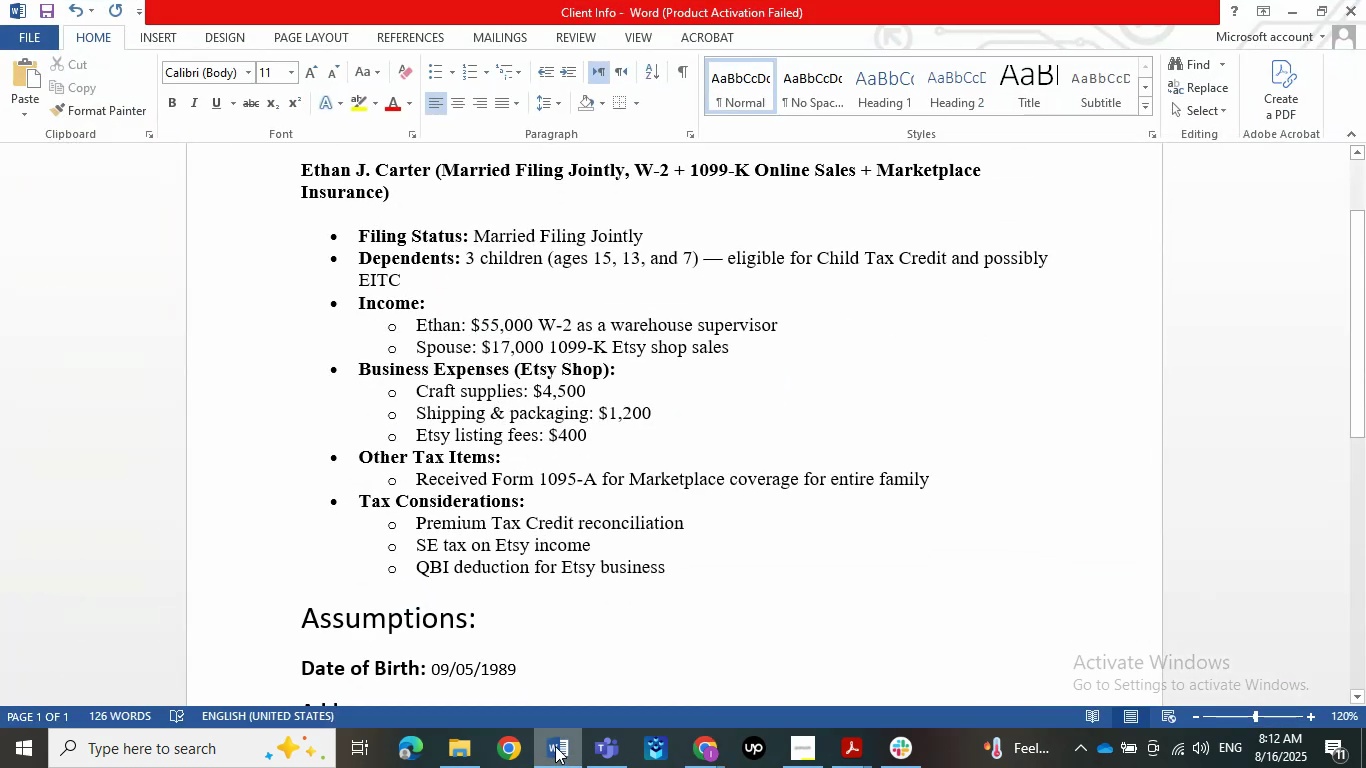 
wait(5.82)
 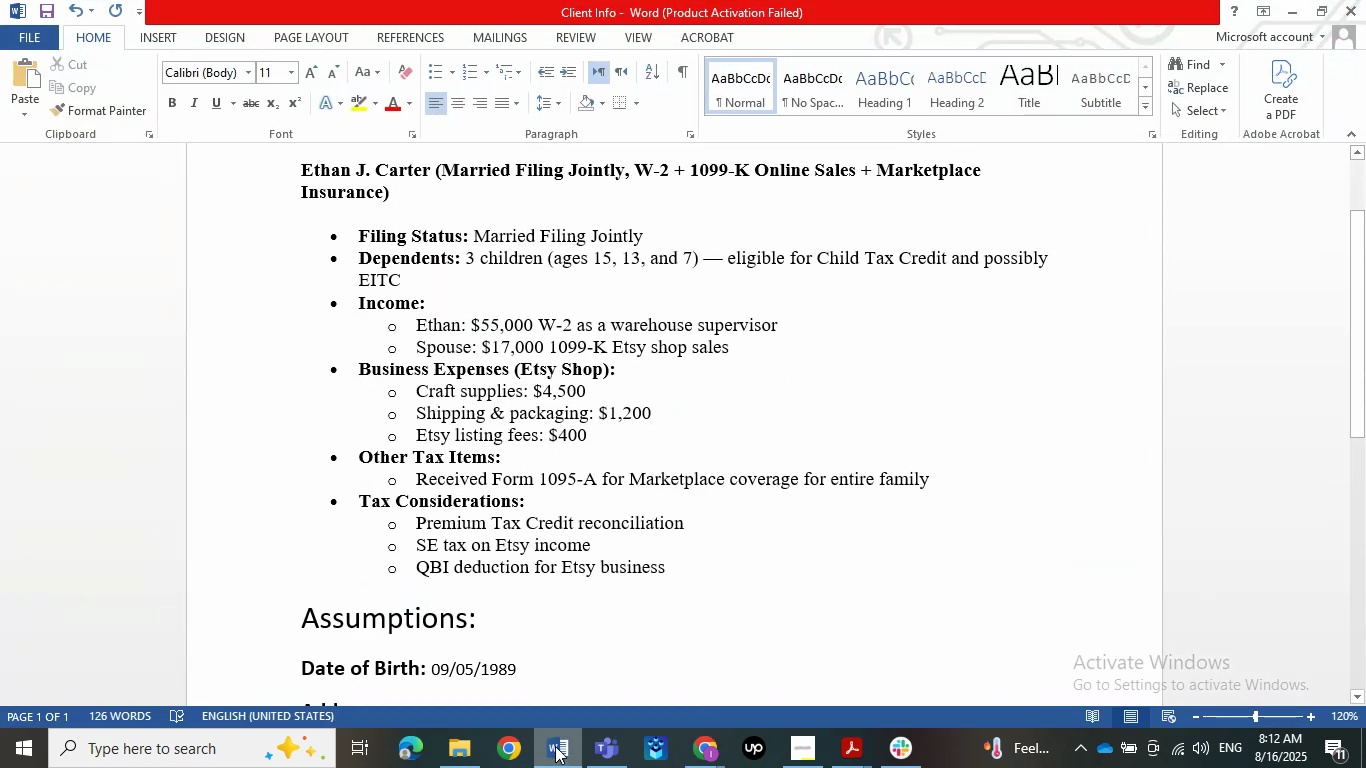 
left_click([555, 746])
 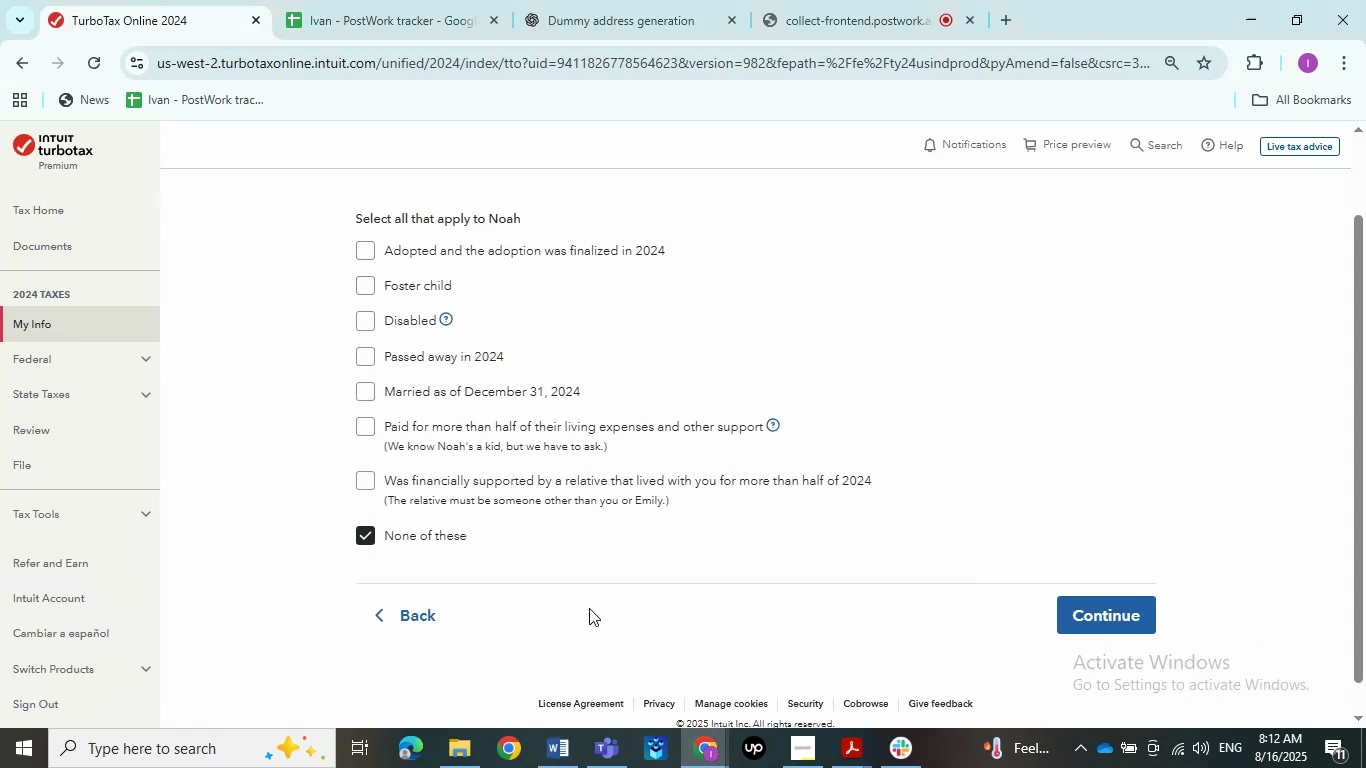 
left_click([1121, 601])
 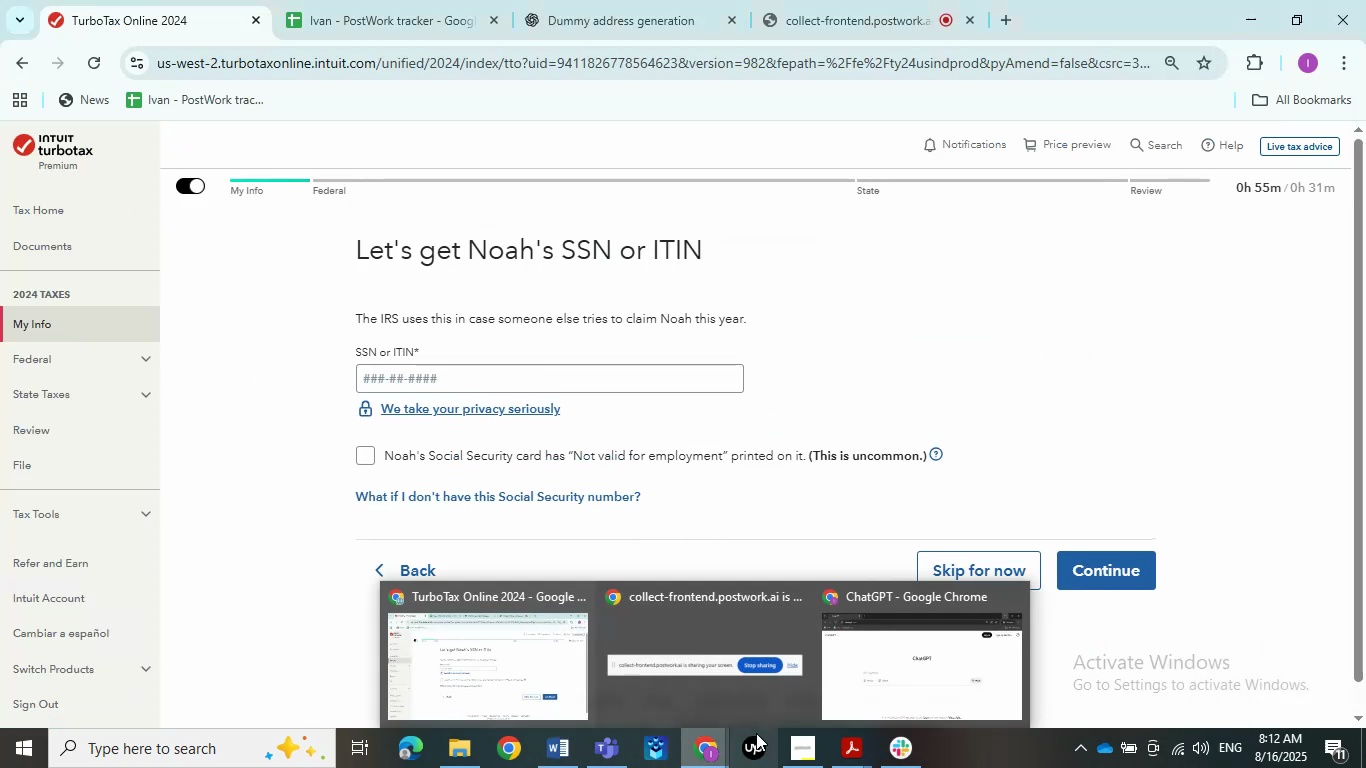 
wait(5.6)
 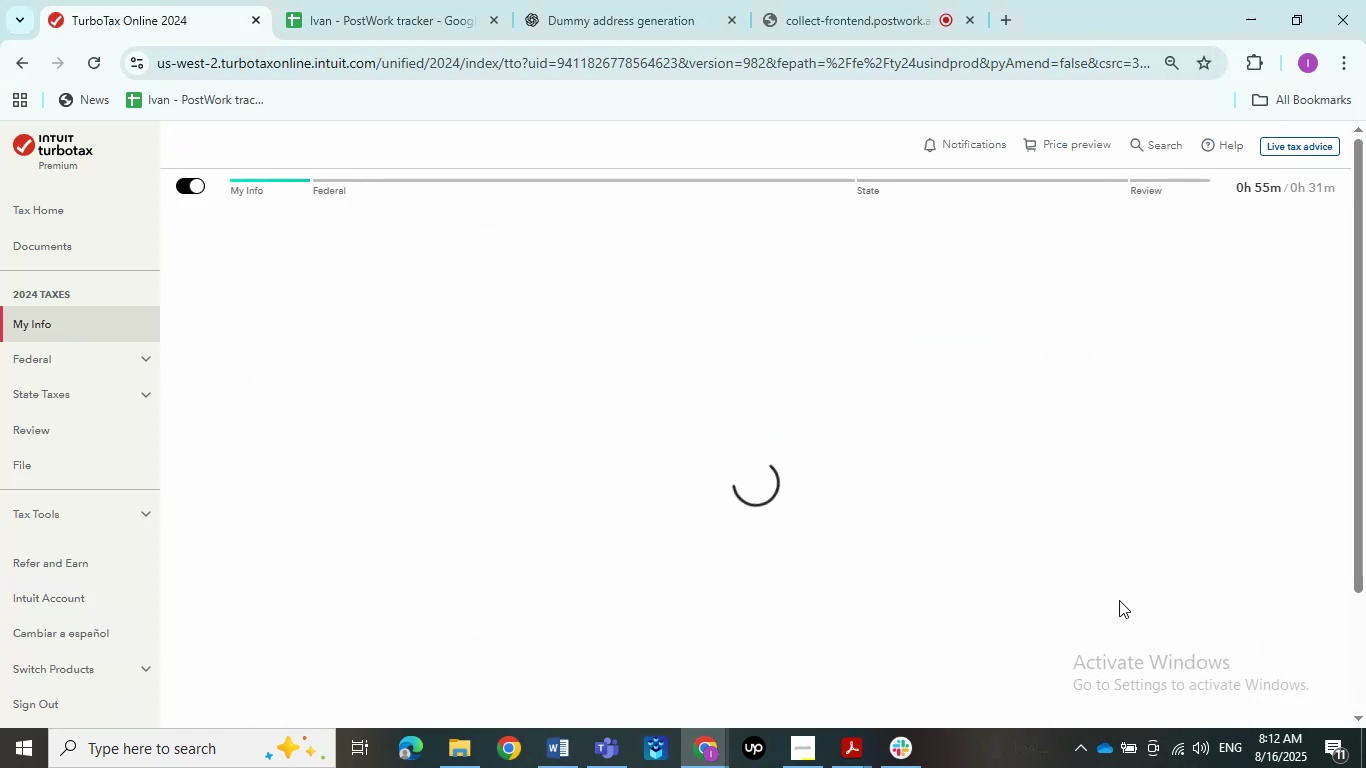 
left_click([1080, 699])
 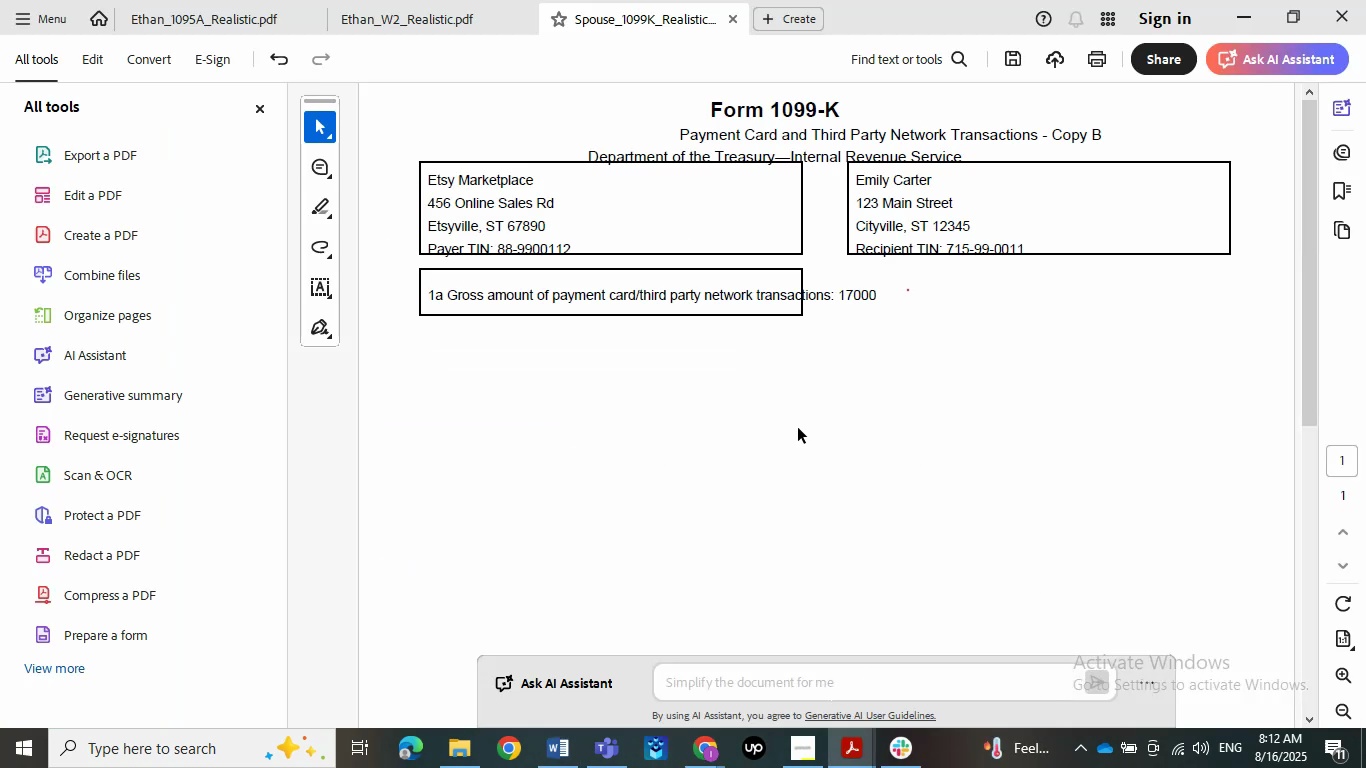 
left_click([463, 0])
 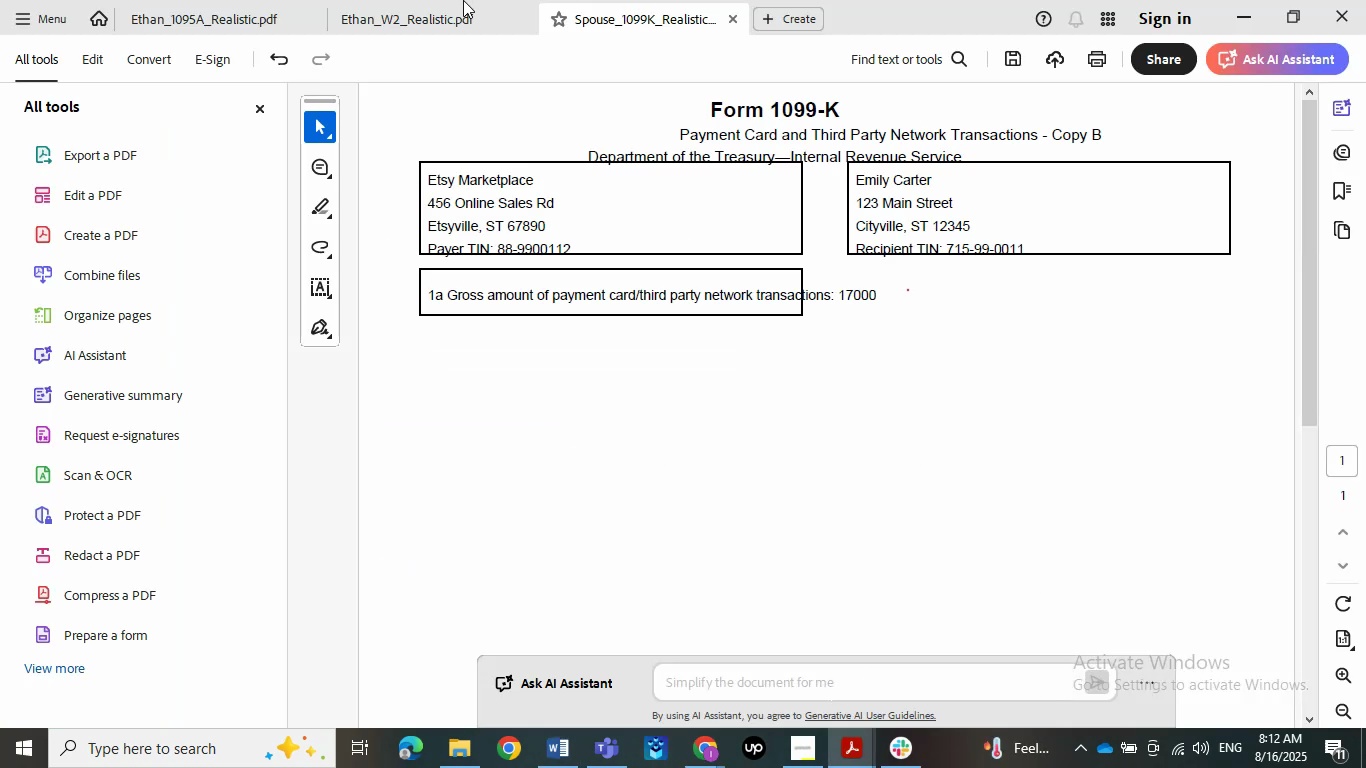 
left_click([442, 32])
 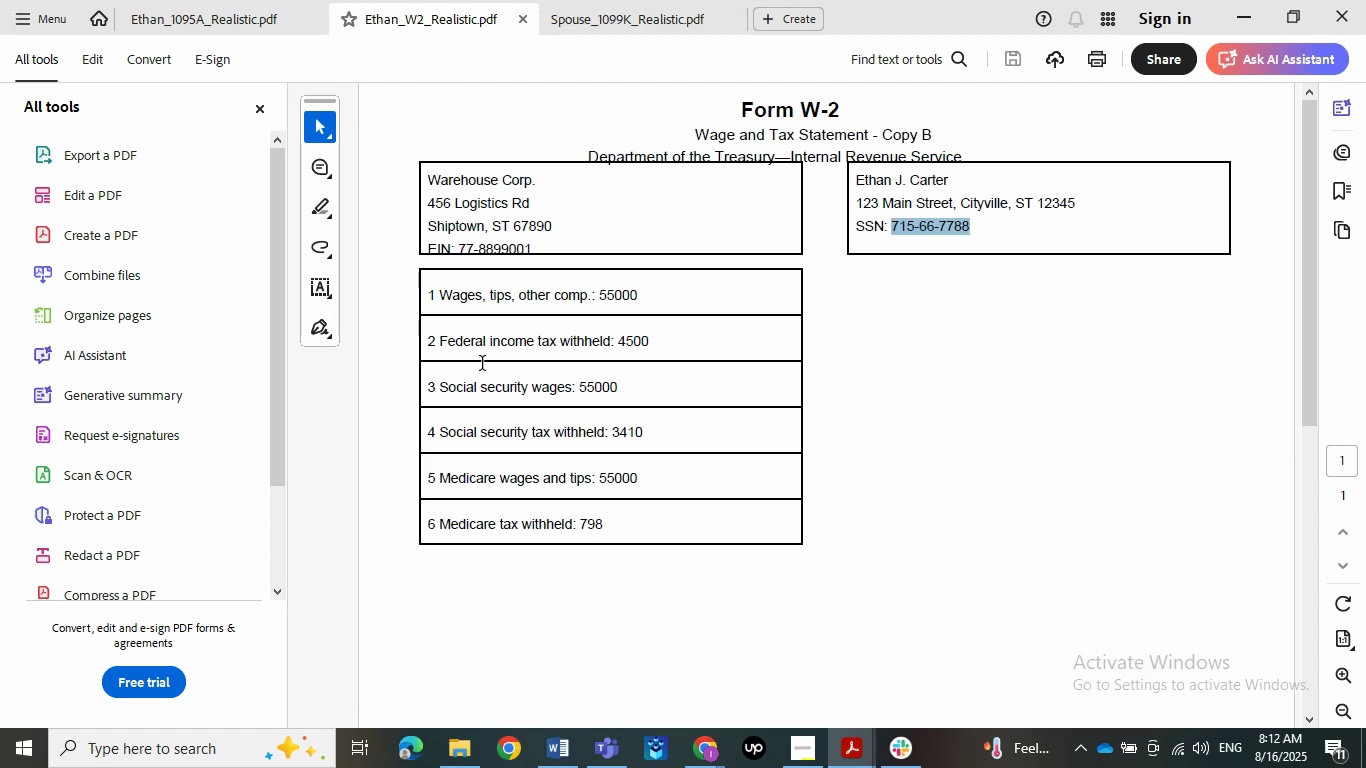 
left_click([400, 359])
 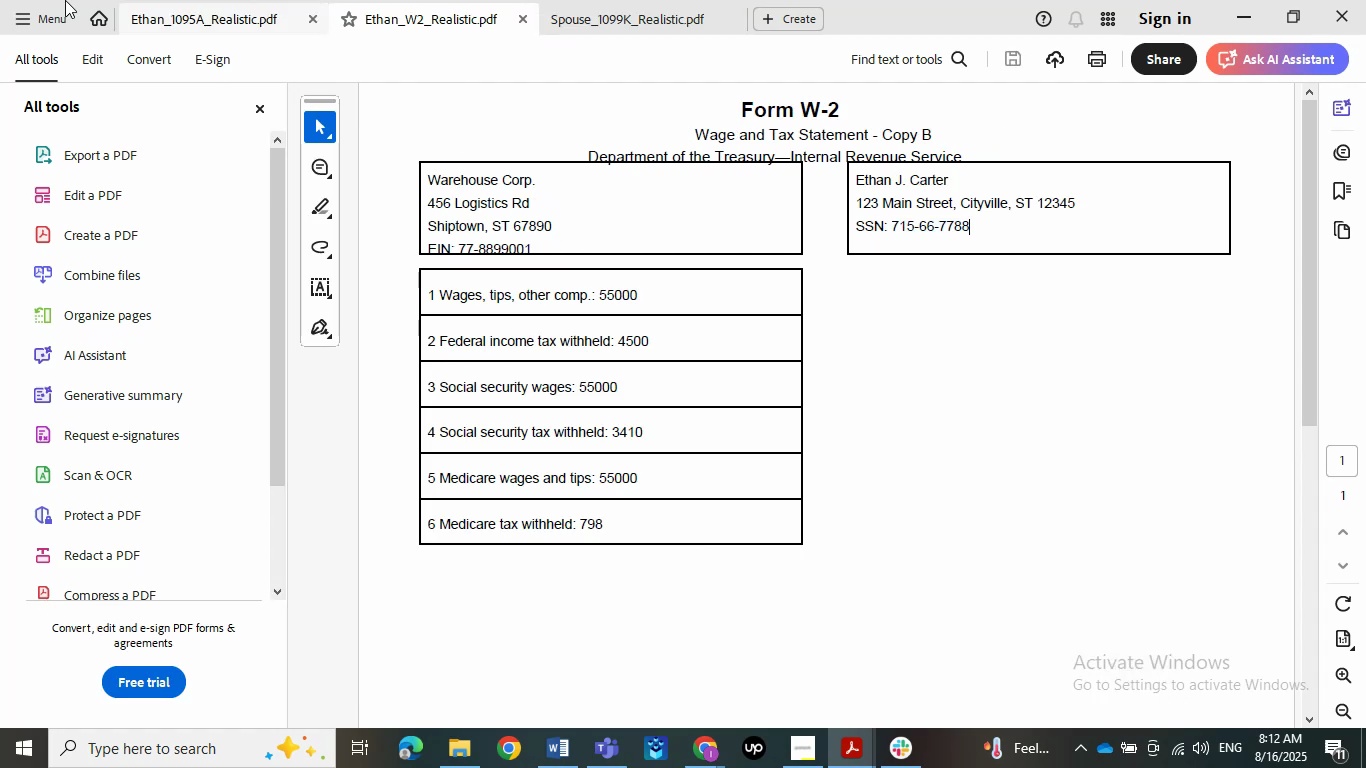 
left_click([178, 23])
 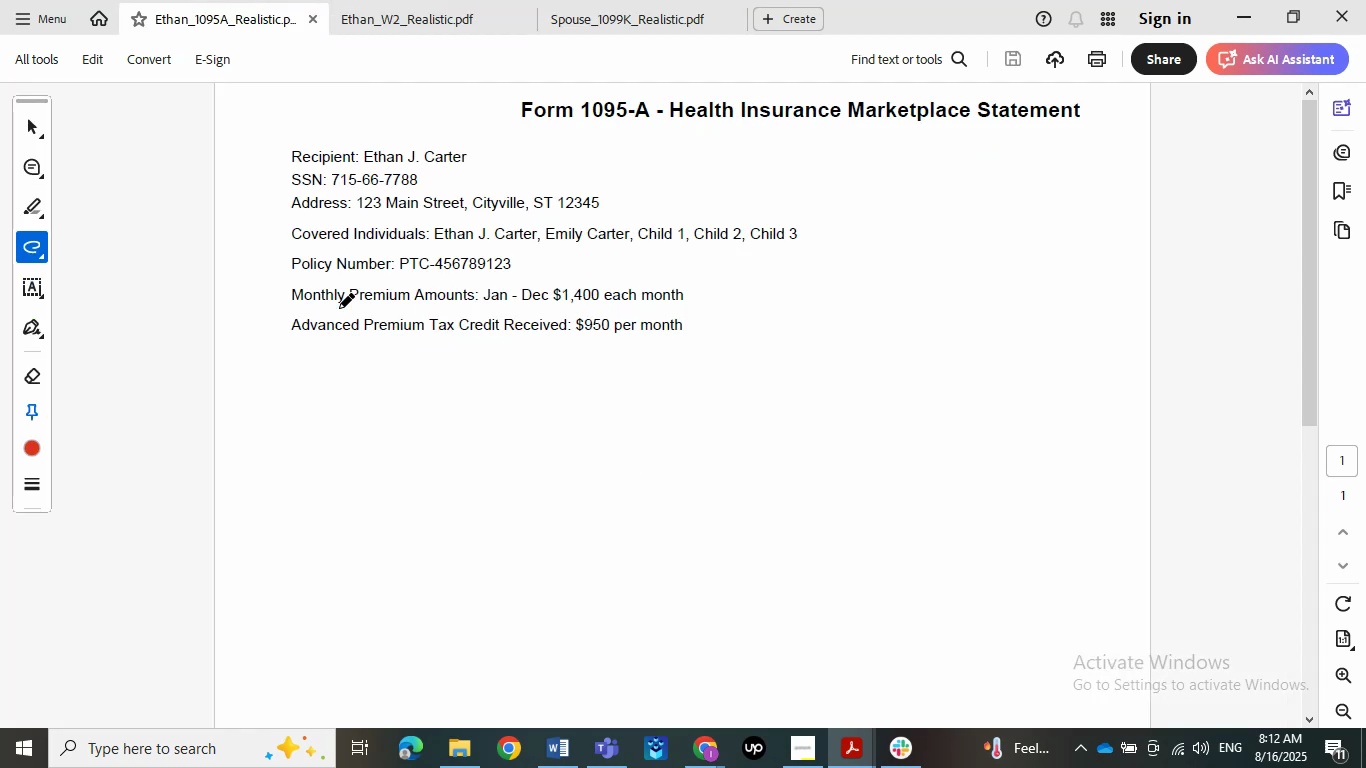 
left_click([417, 4])
 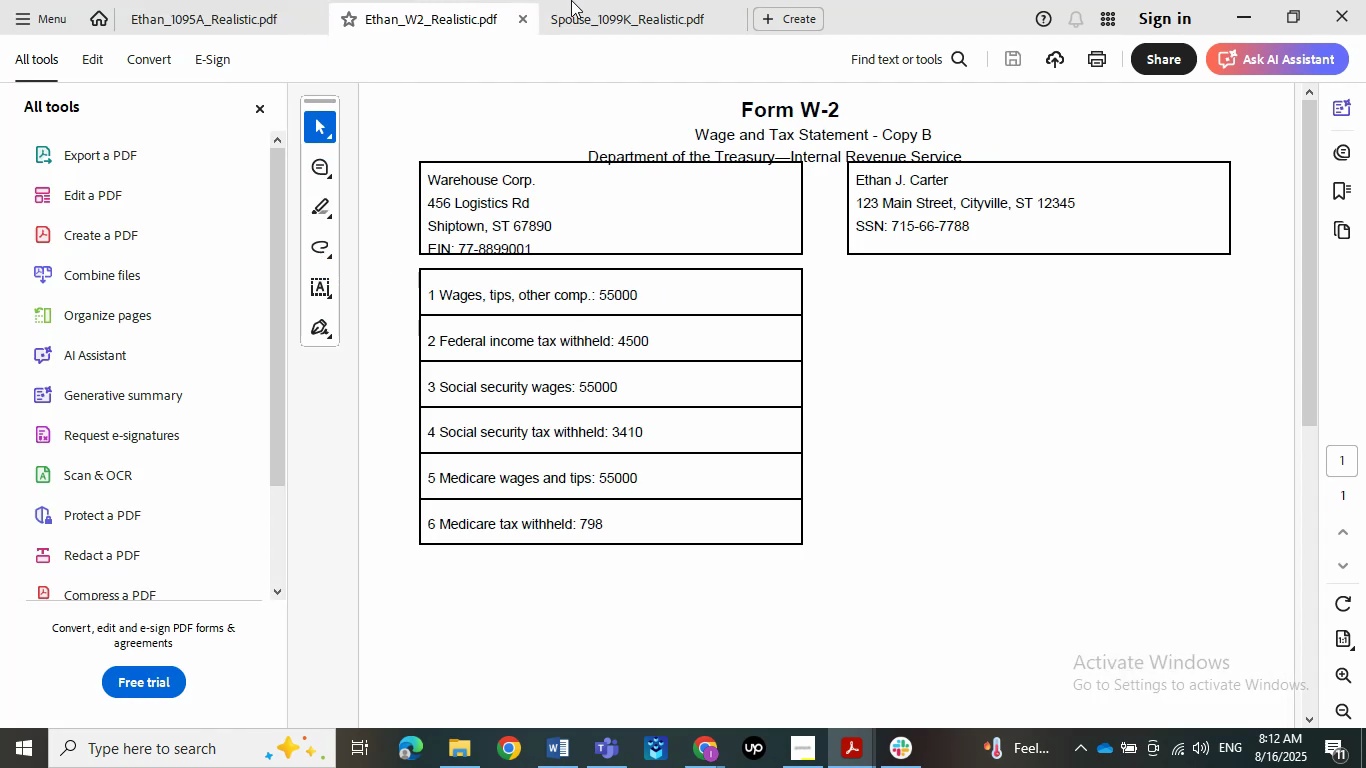 
left_click([597, 16])
 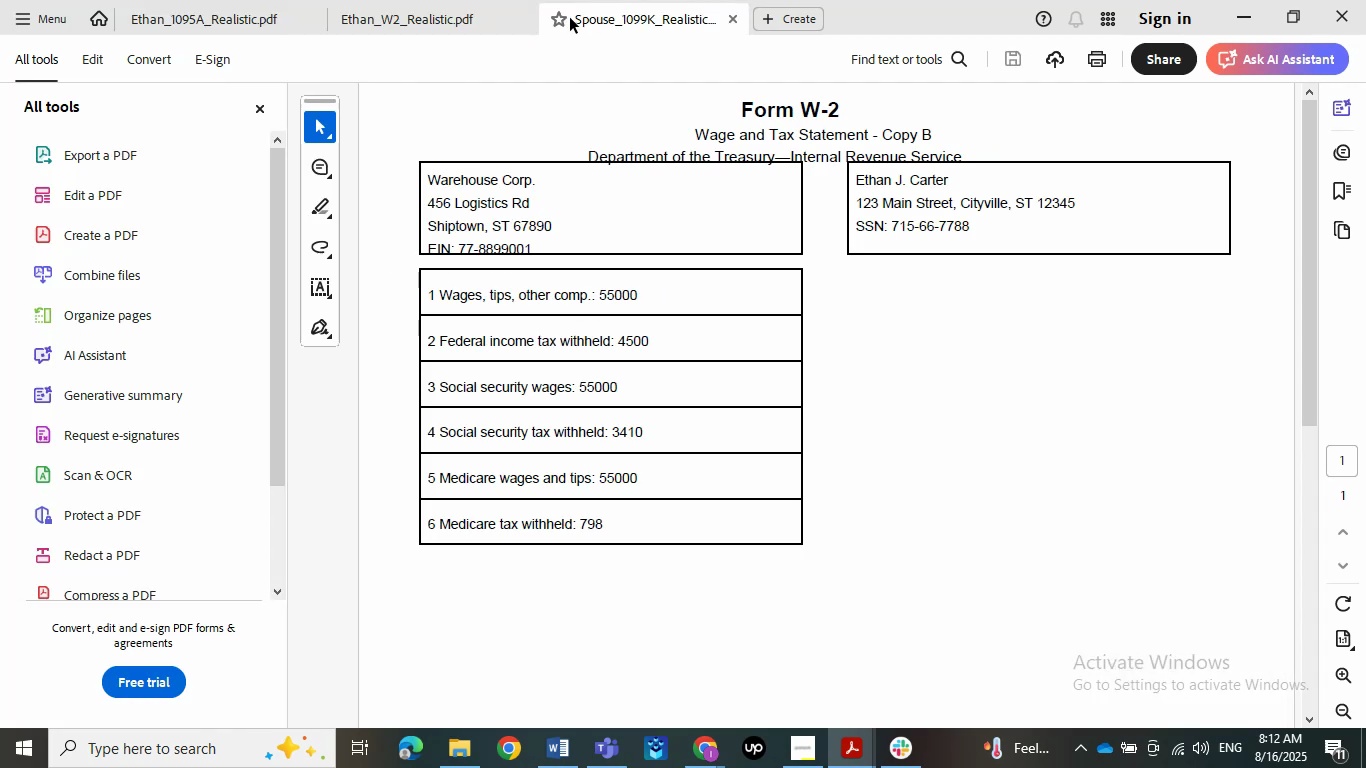 
left_click([203, 24])
 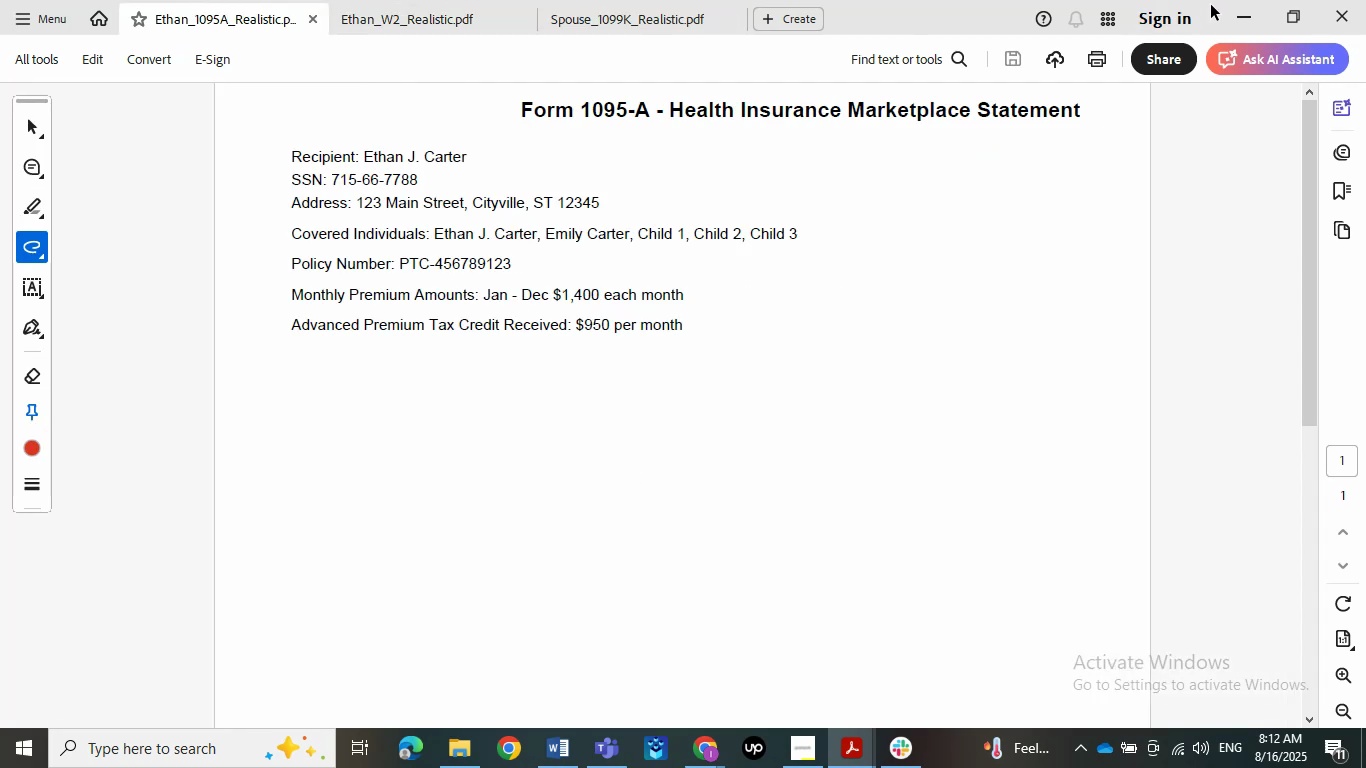 
left_click([1235, 17])
 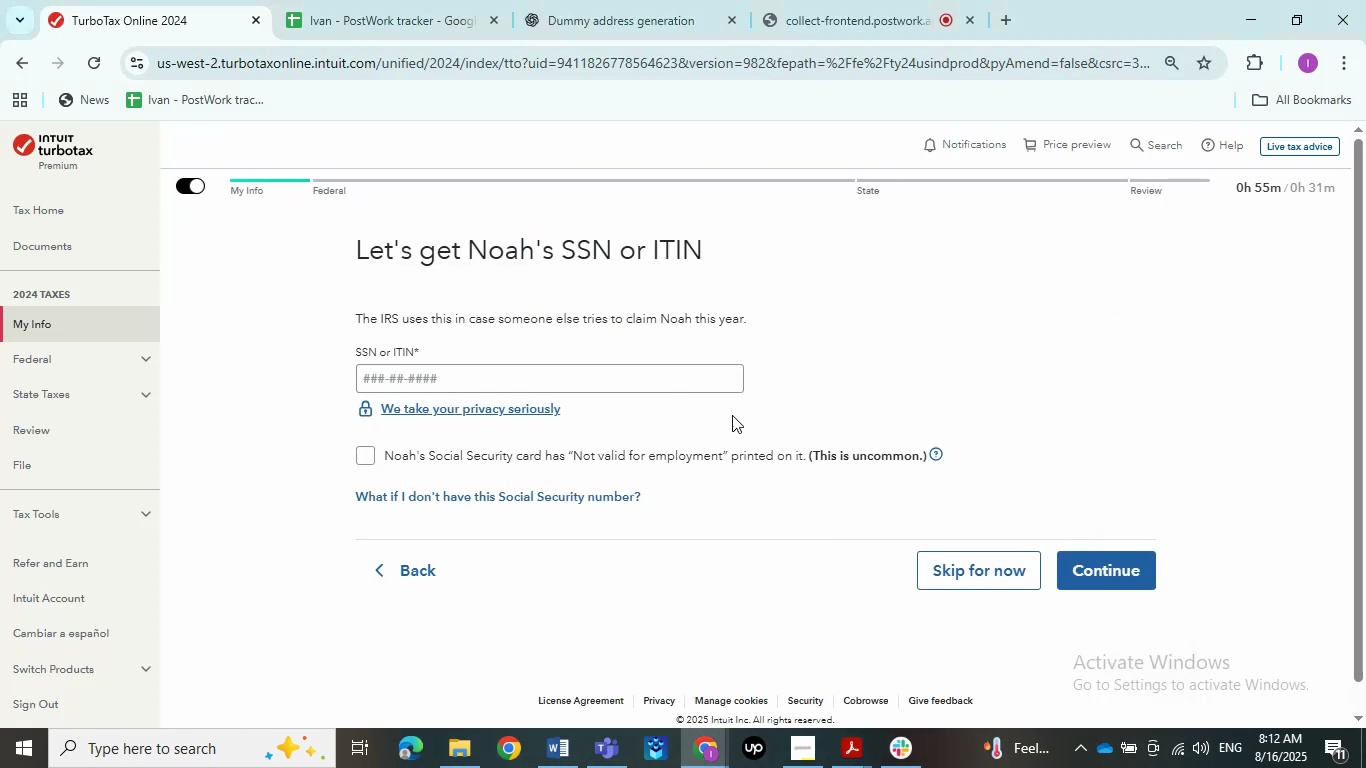 
left_click([494, 374])
 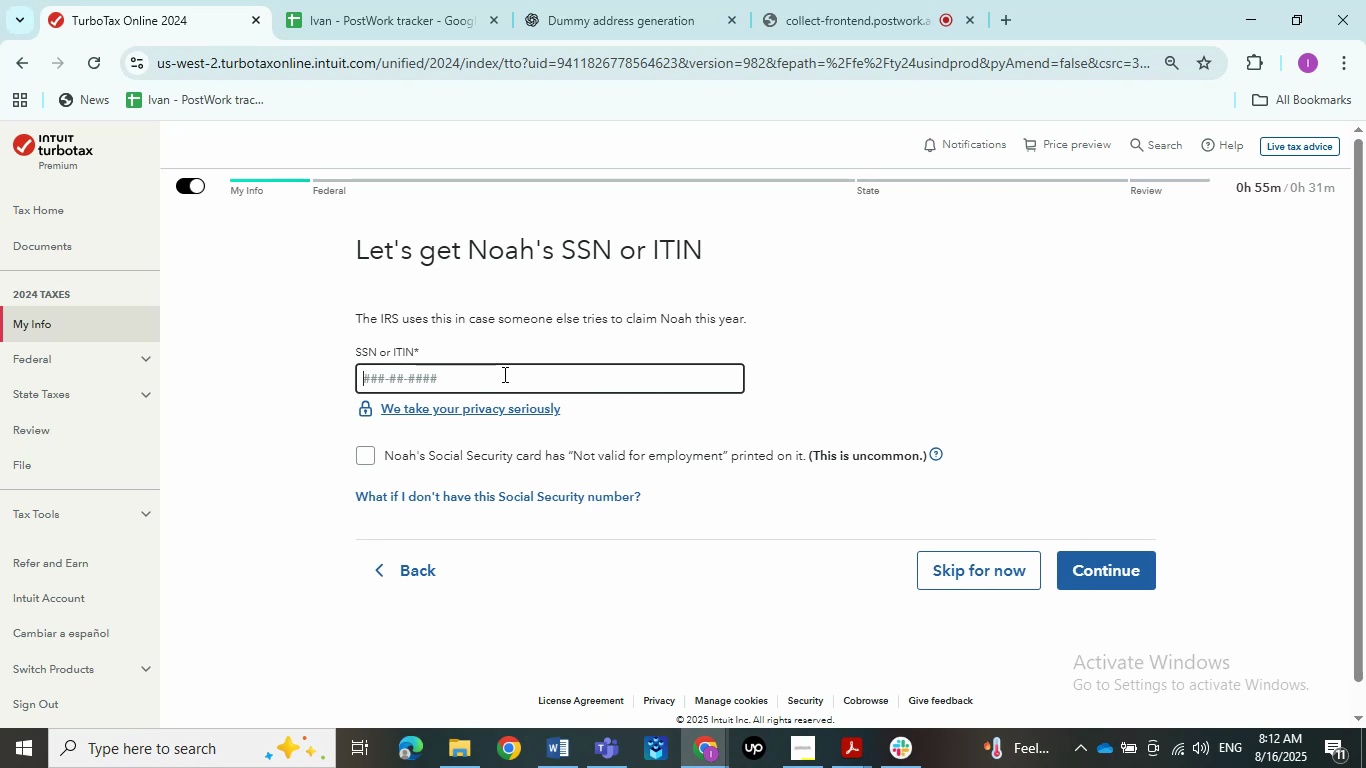 
key(Numpad7)
 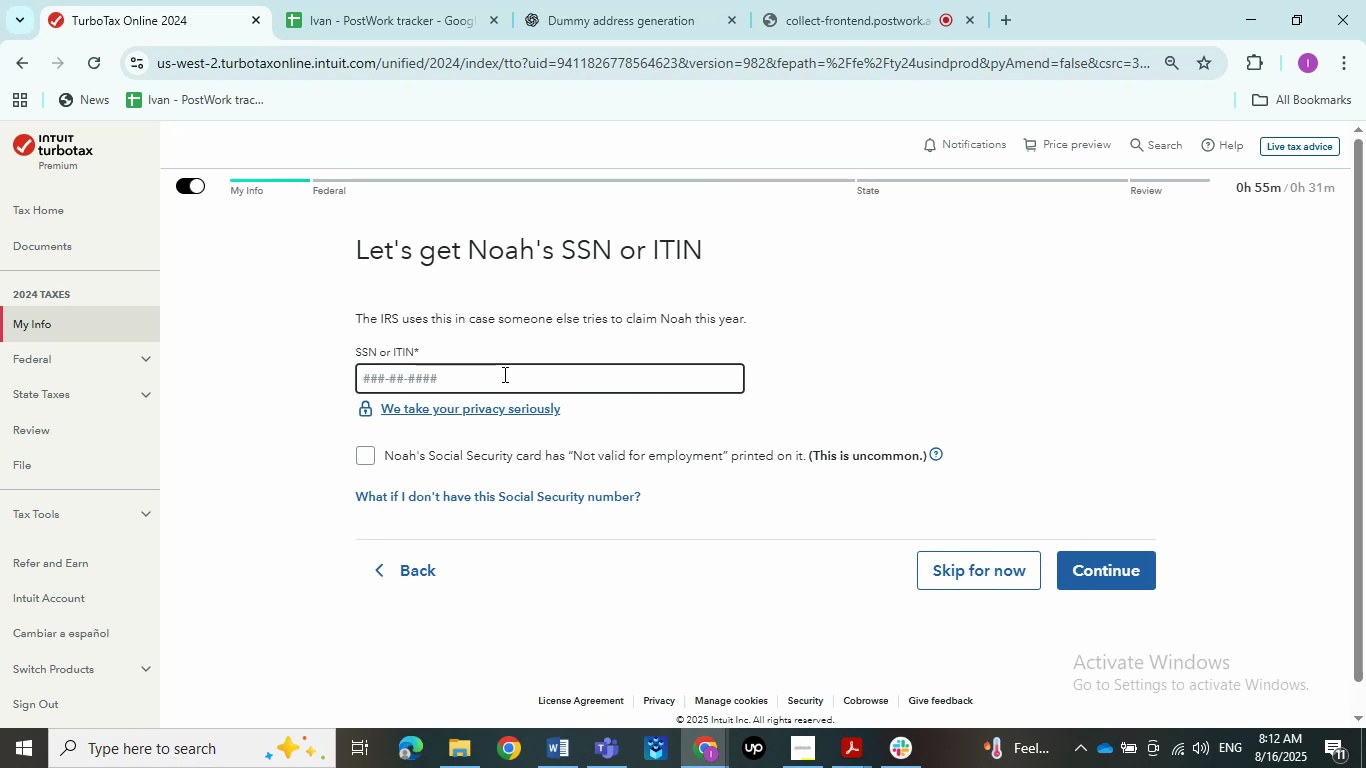 
key(Numpad1)
 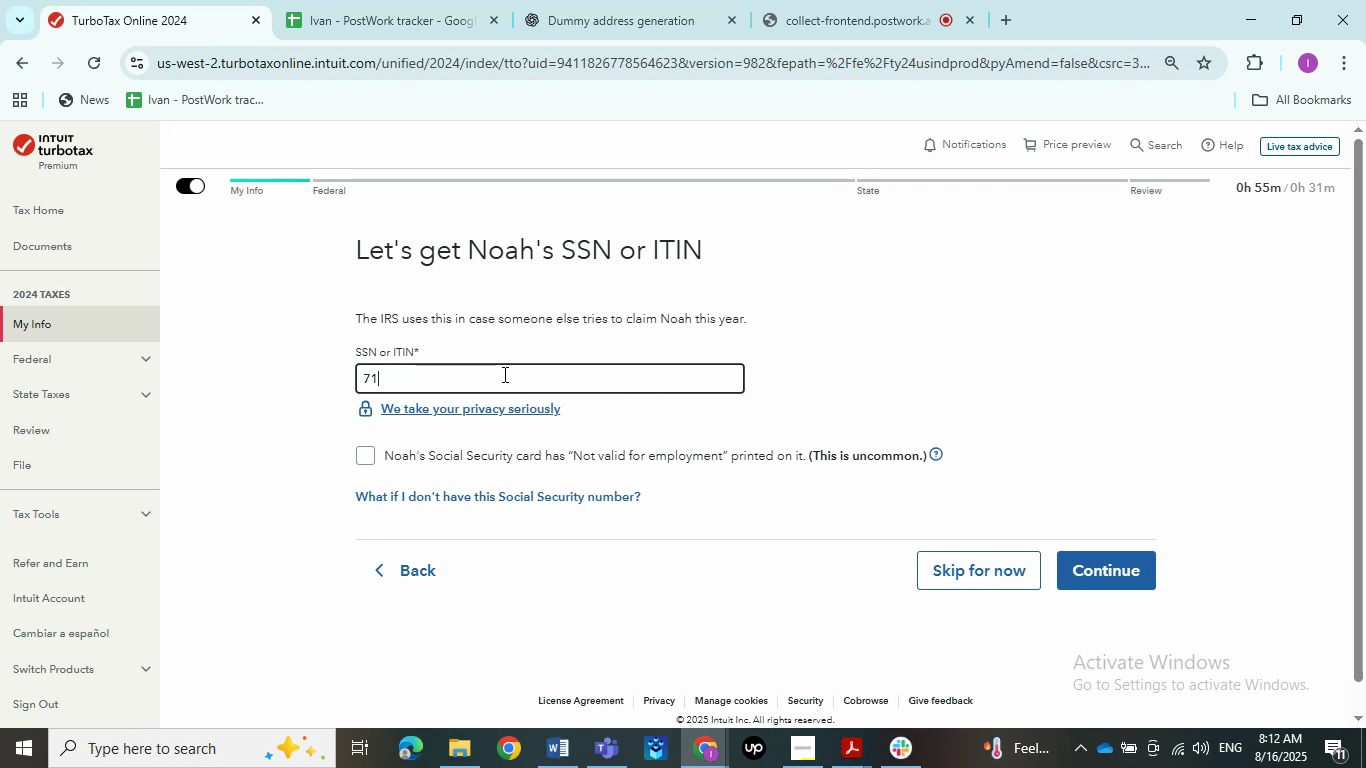 
key(Numpad5)
 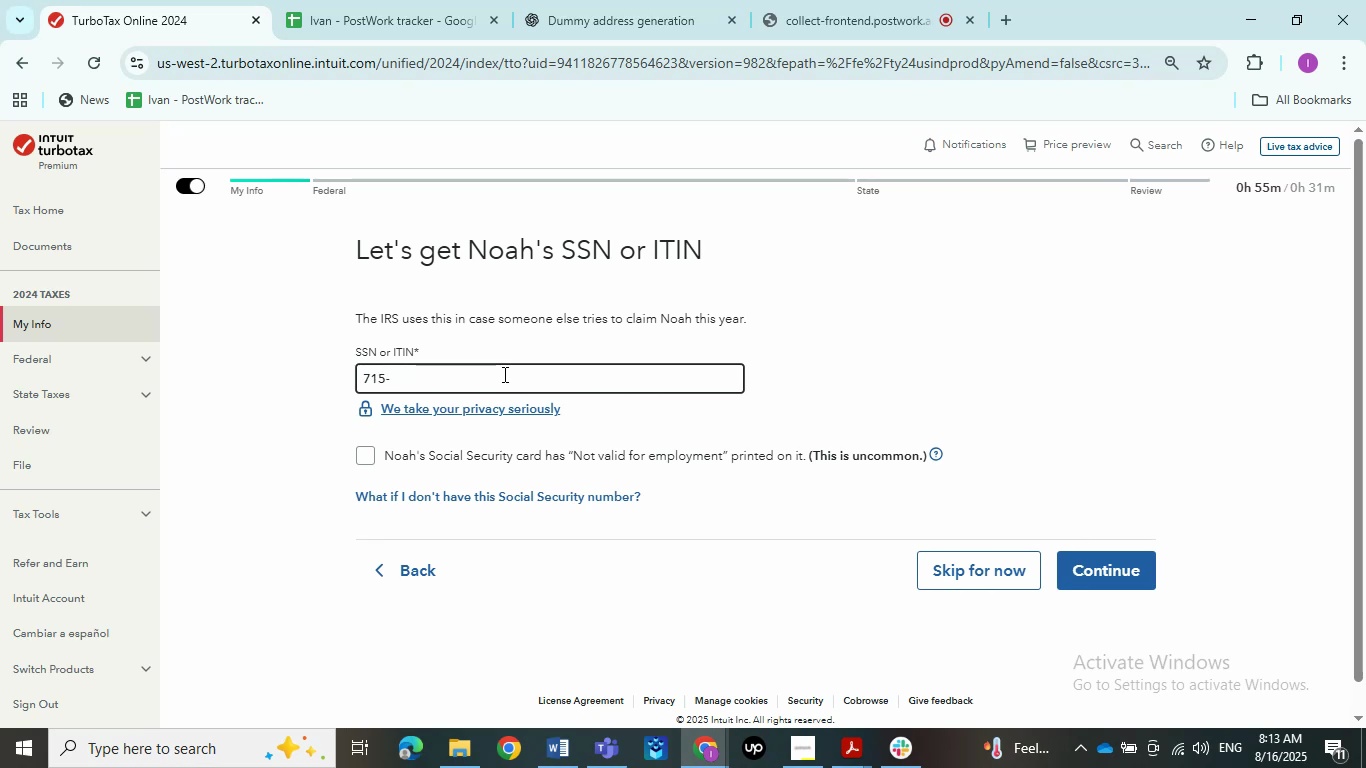 
key(Numpad5)
 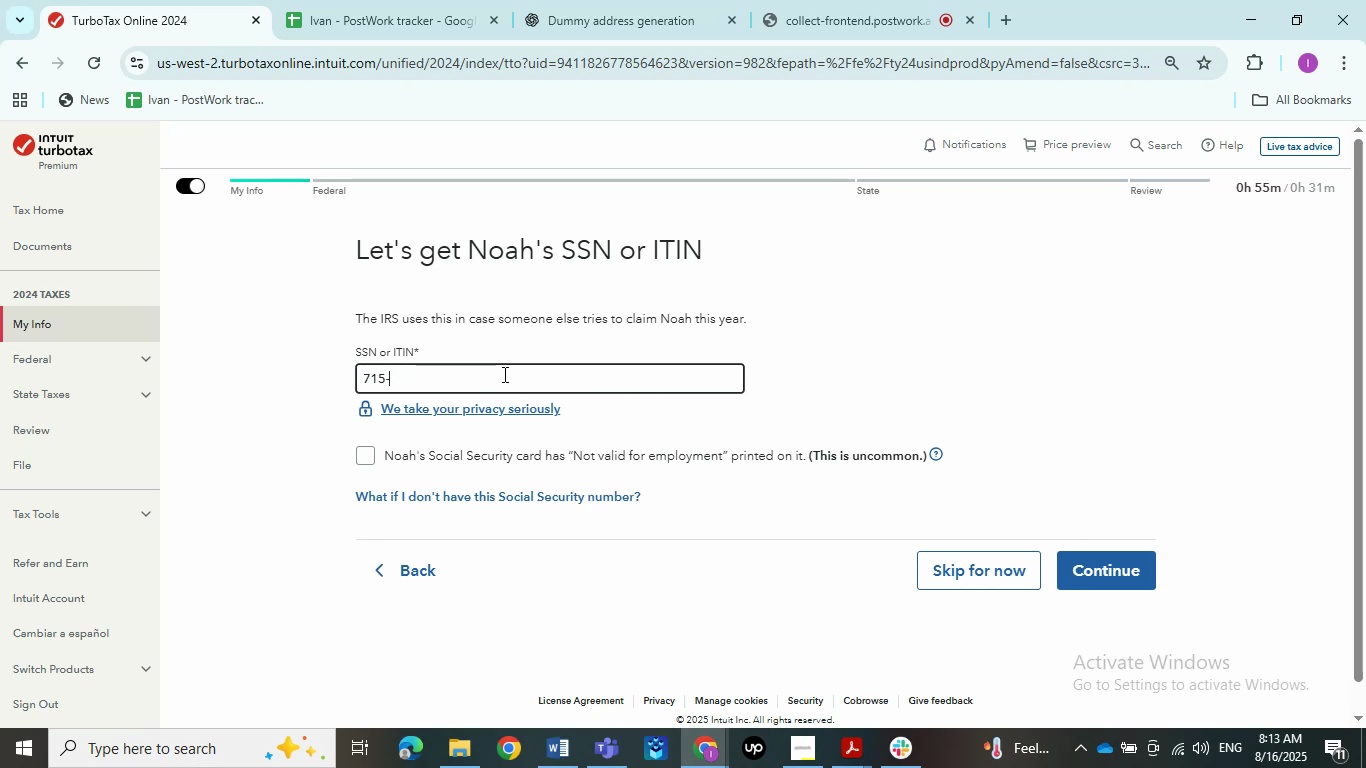 
key(Numpad6)
 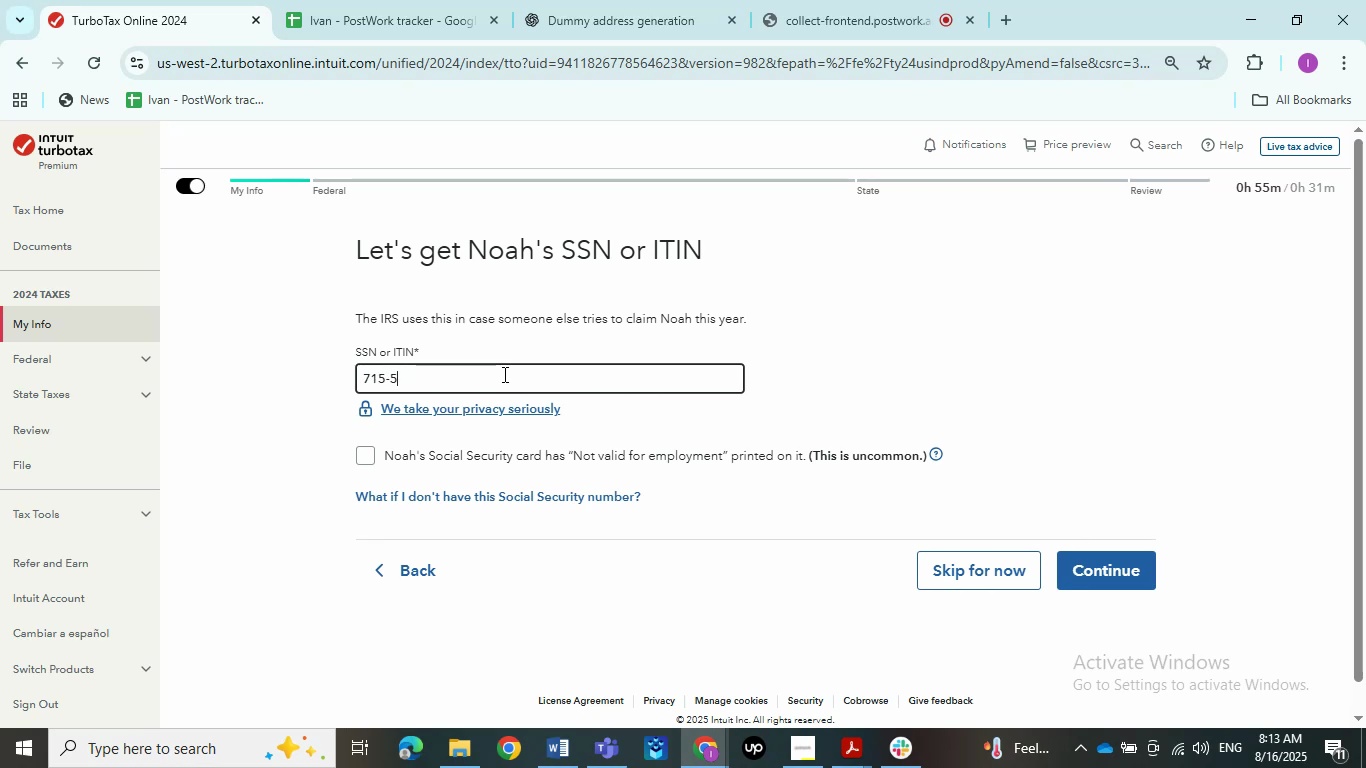 
key(Numpad3)
 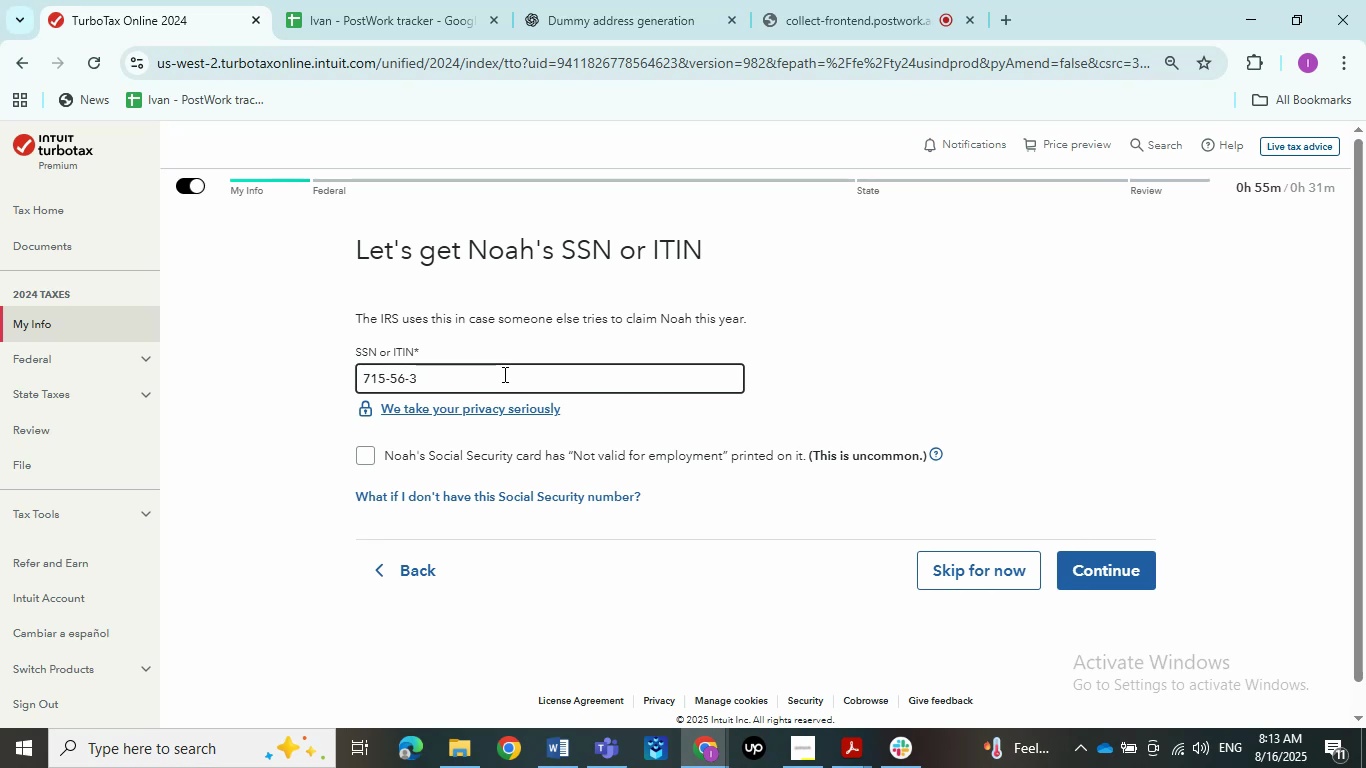 
key(Numpad5)
 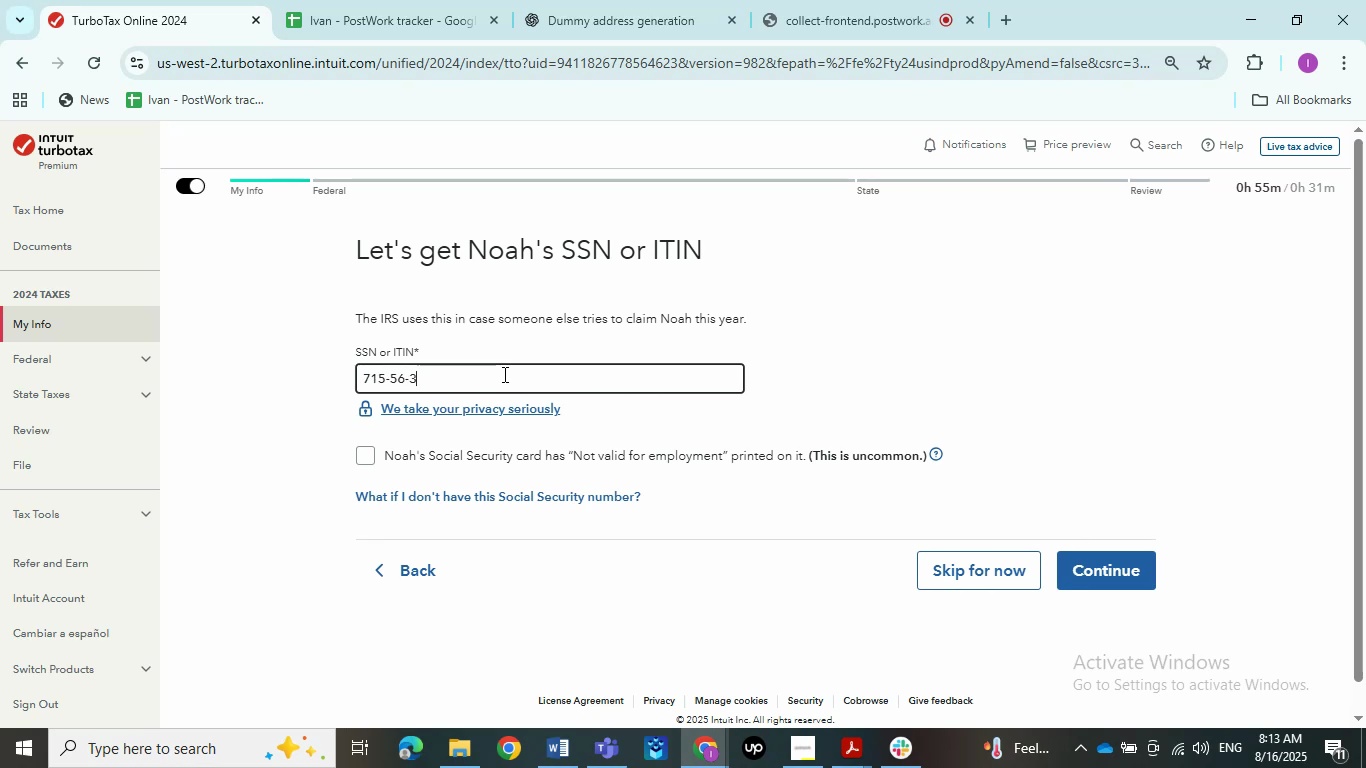 
key(Numpad6)
 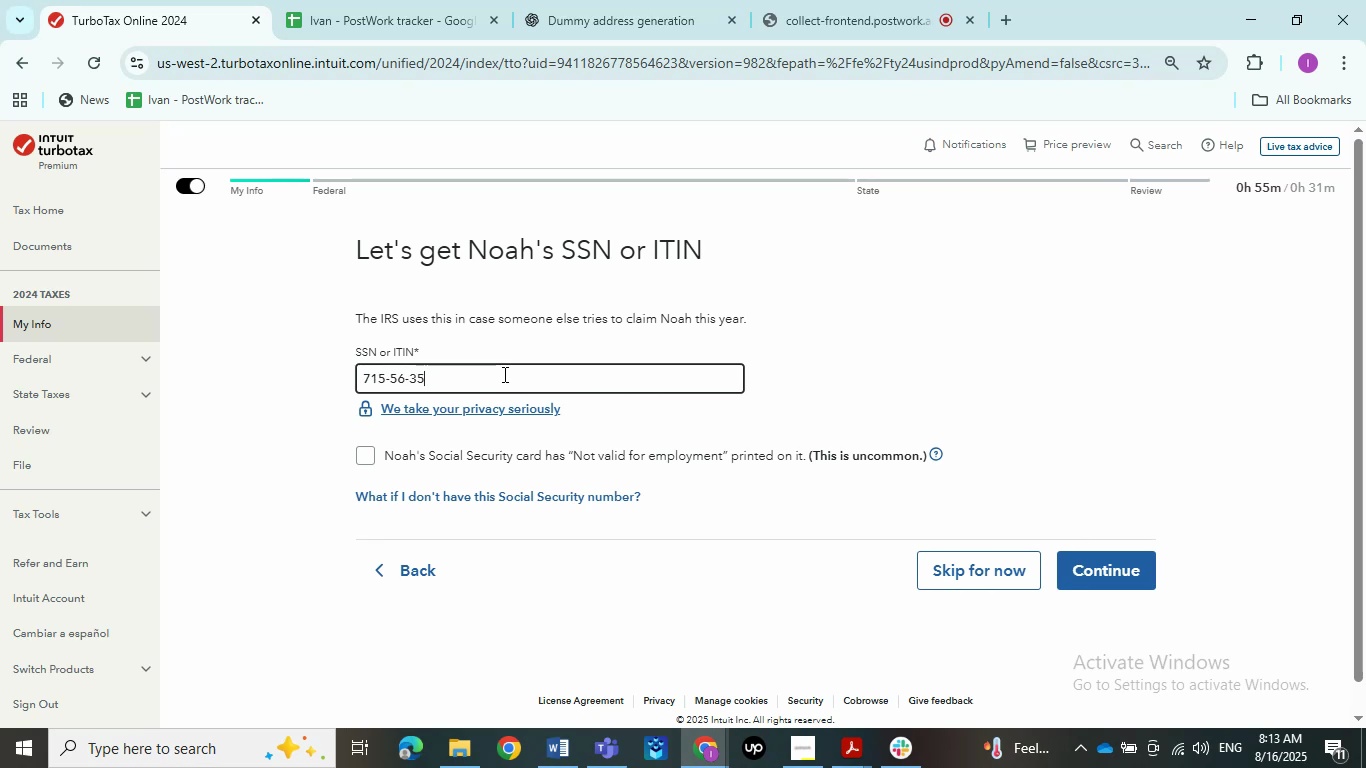 
key(Numpad9)
 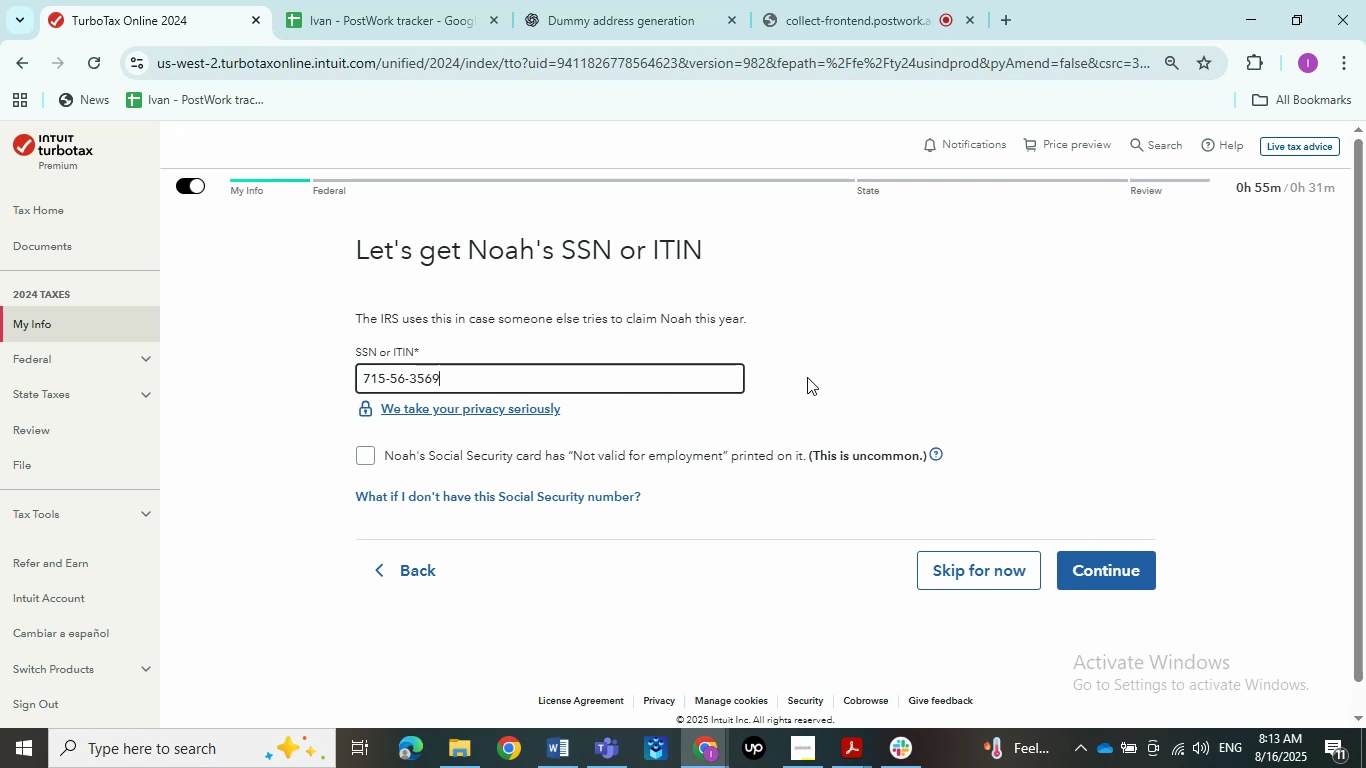 
left_click_drag(start_coordinate=[503, 390], to_coordinate=[187, 380])
 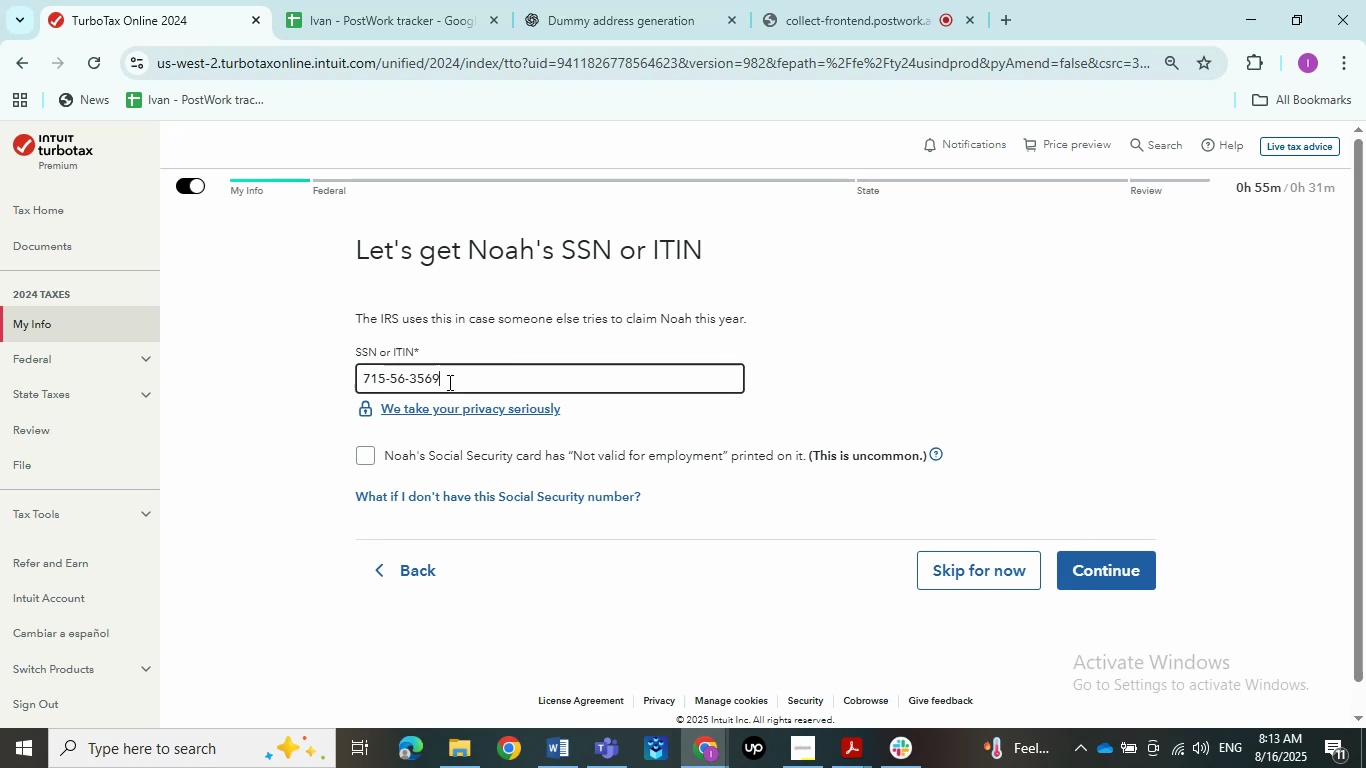 
key(Control+C)
 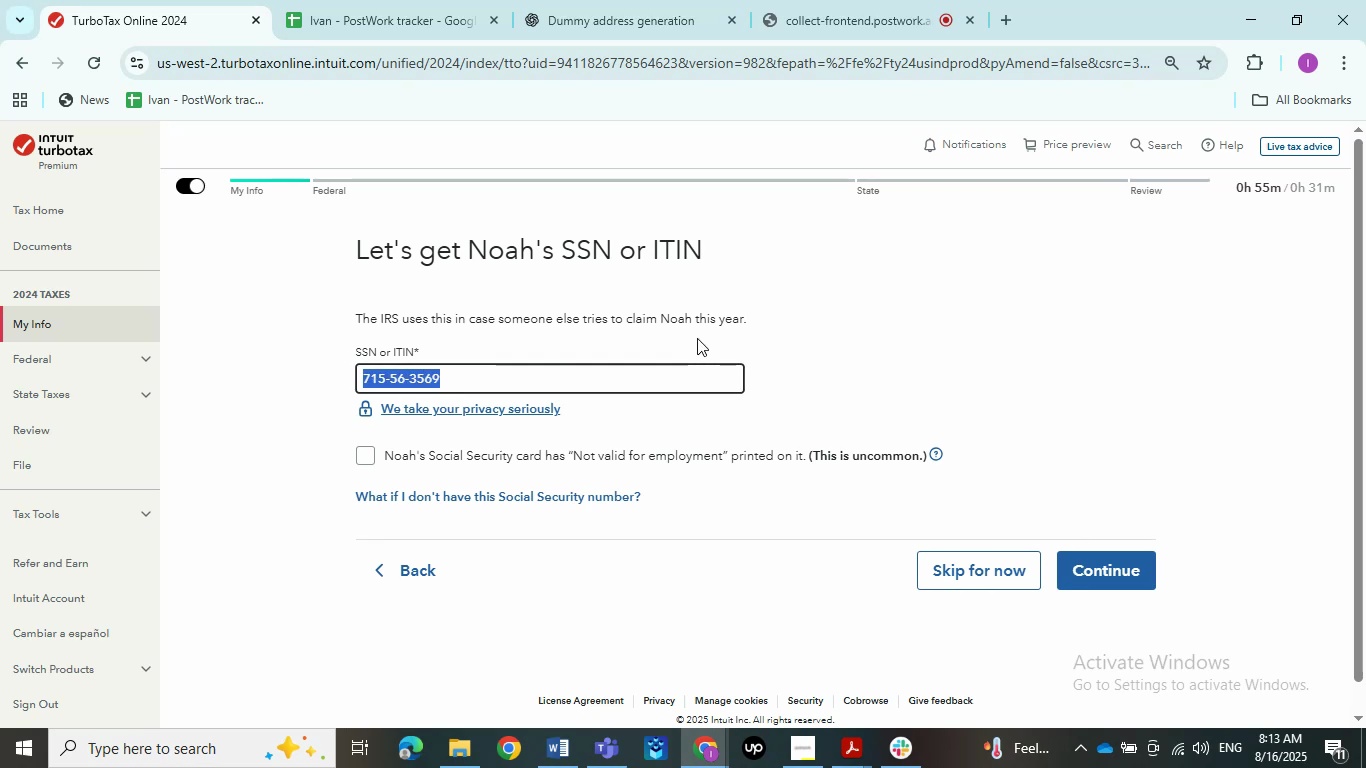 
left_click([967, 346])
 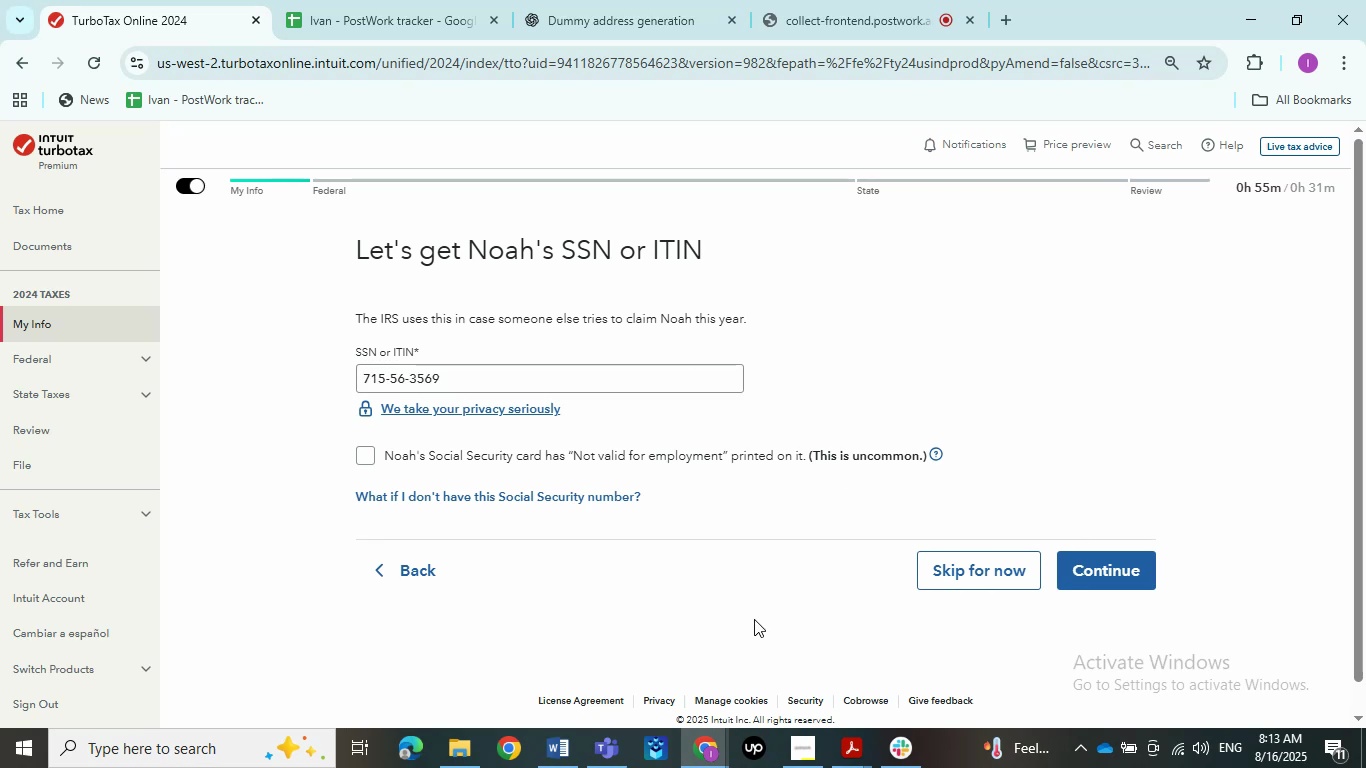 
left_click([565, 747])
 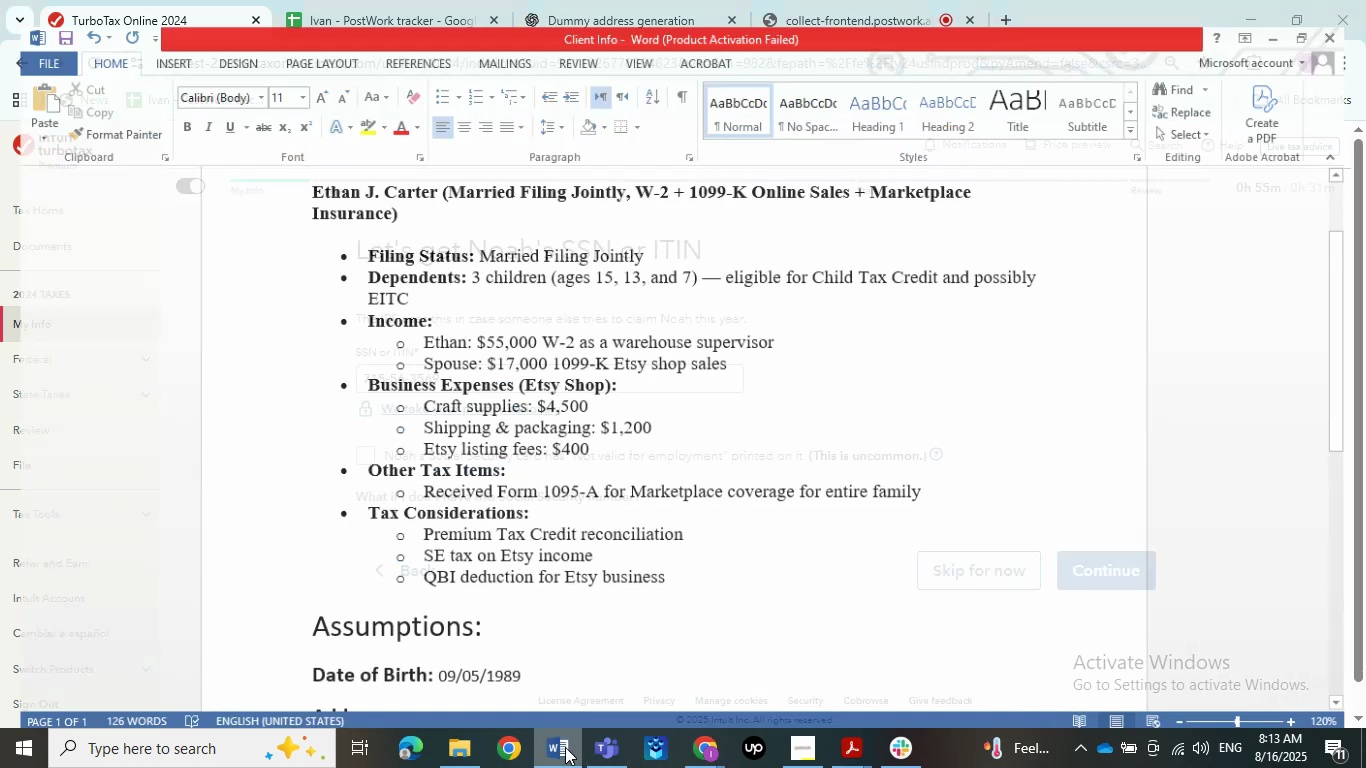 
scroll: coordinate [584, 624], scroll_direction: down, amount: 7.0
 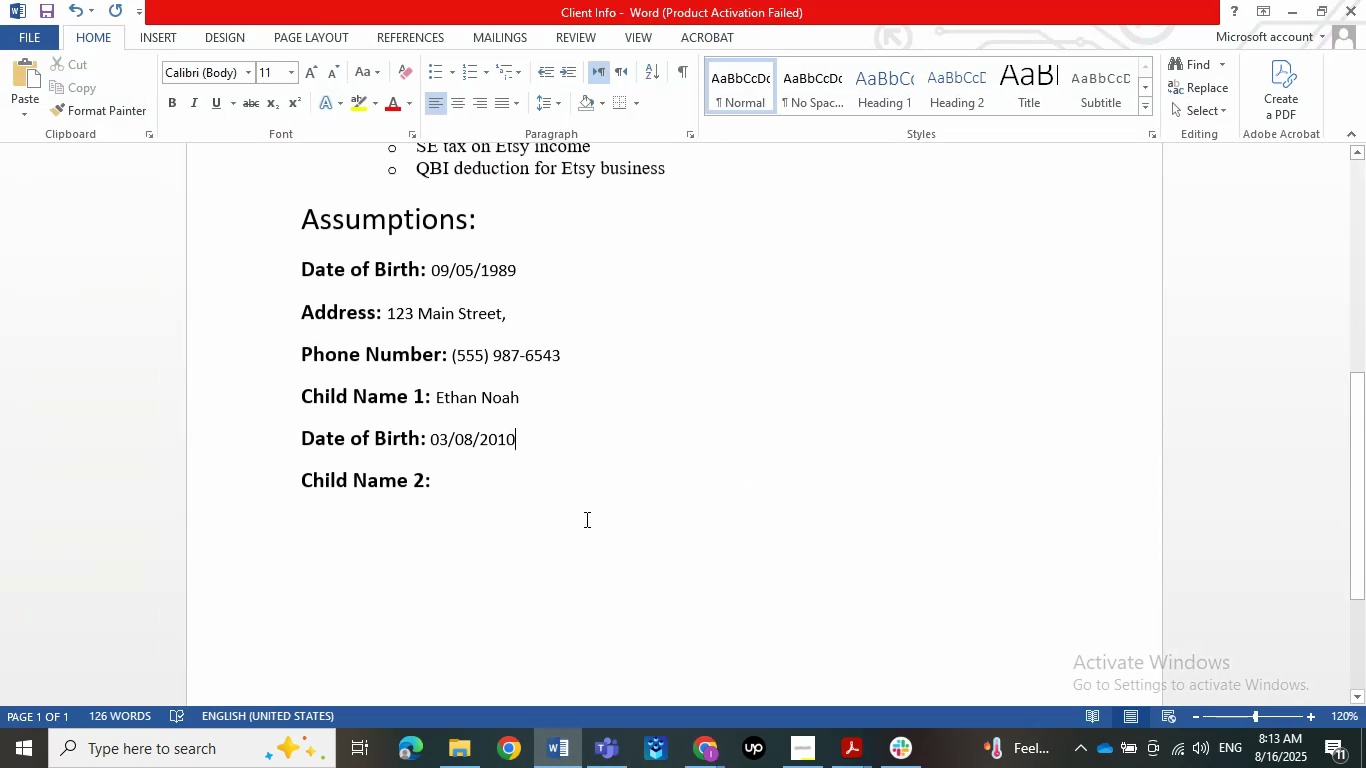 
key(NumpadEnter)
type(SSN)
 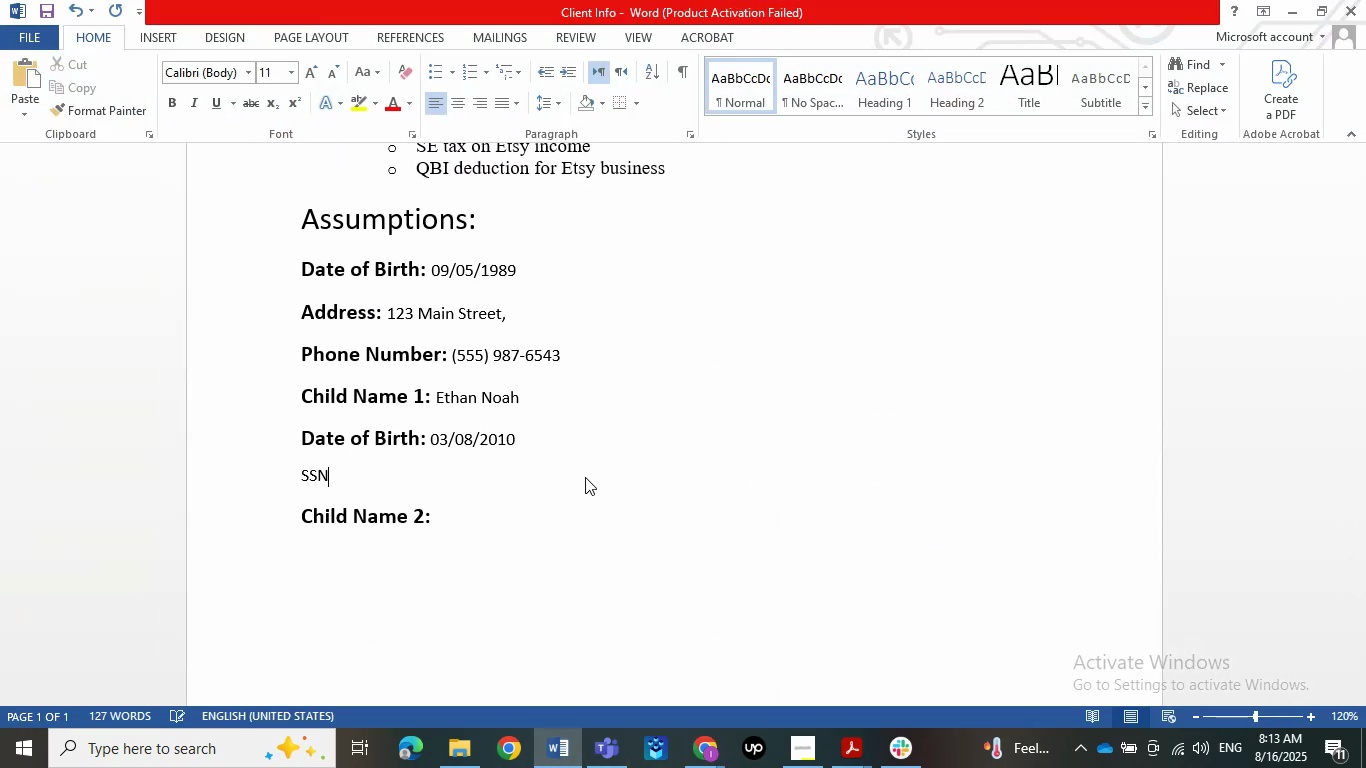 
left_click_drag(start_coordinate=[348, 474], to_coordinate=[279, 474])
 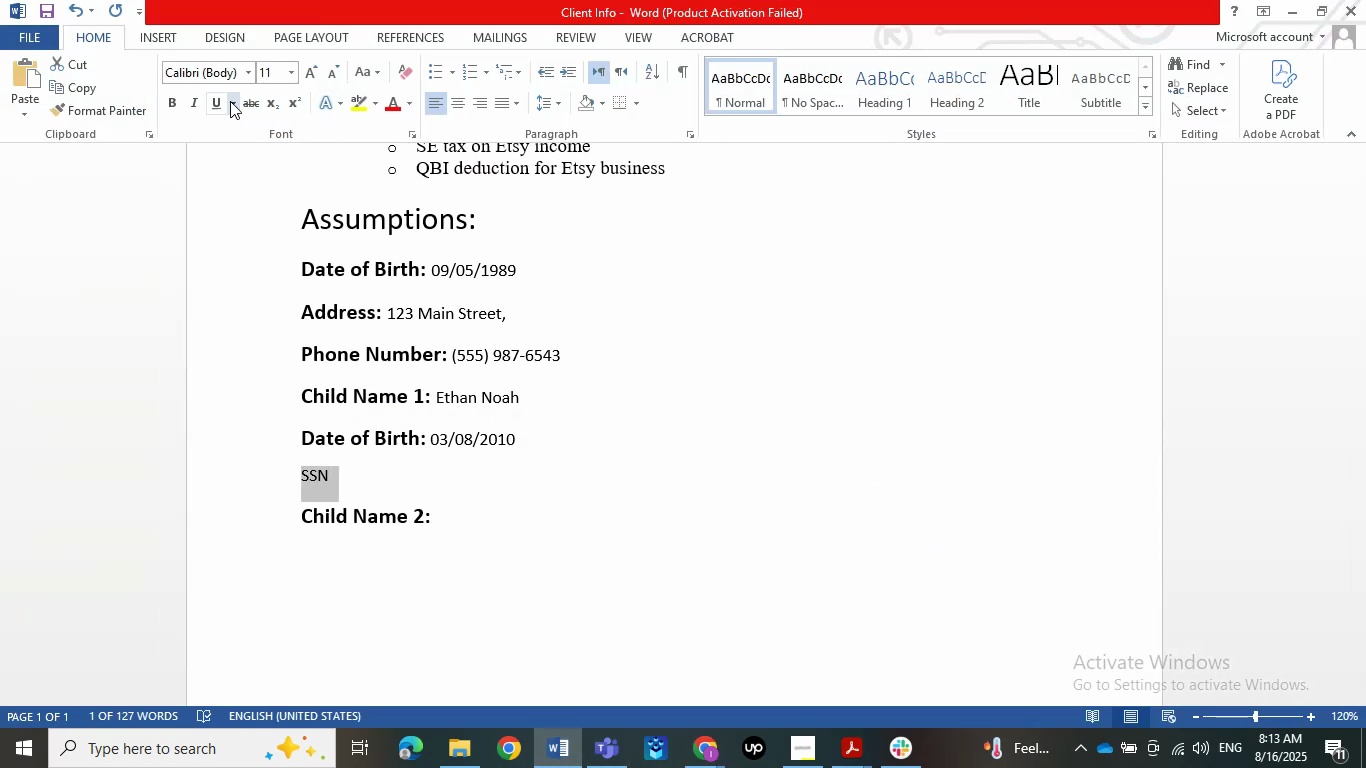 
left_click([179, 101])
 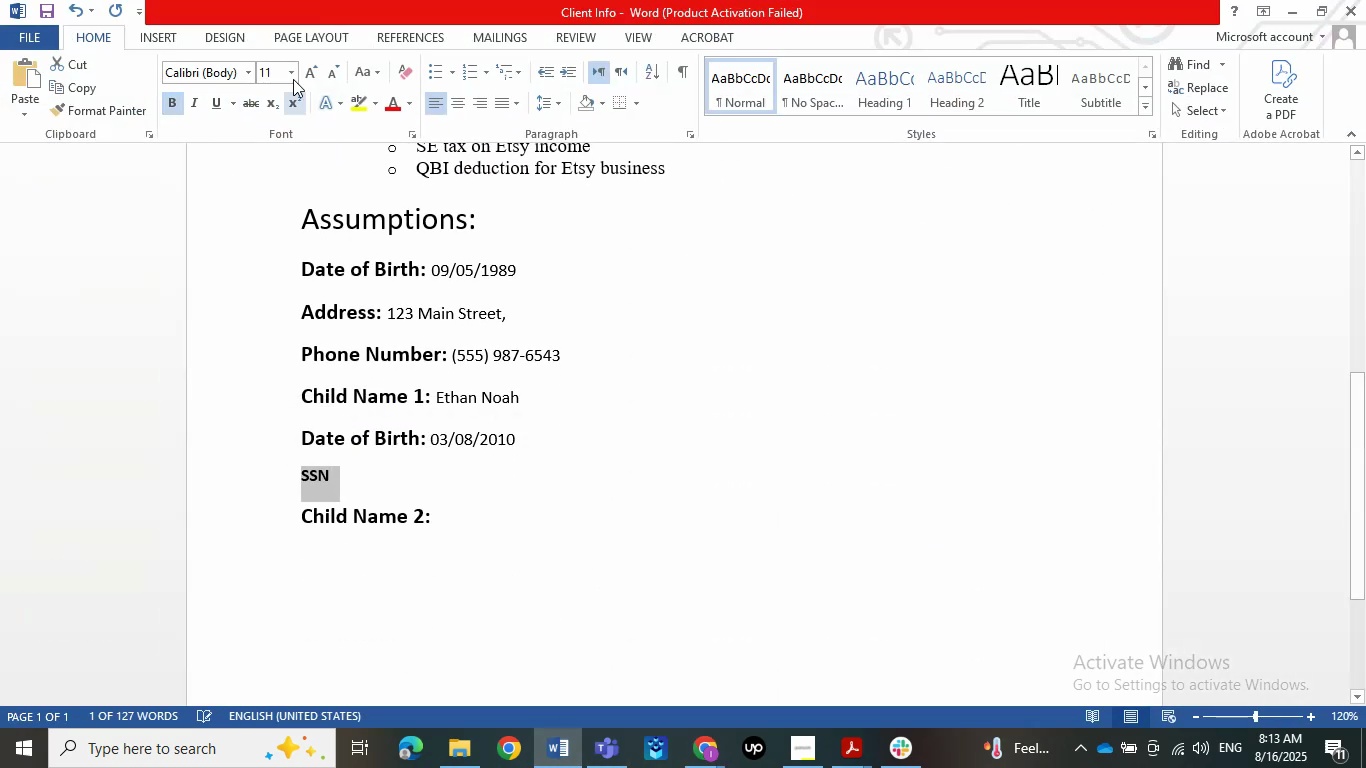 
left_click([272, 72])
 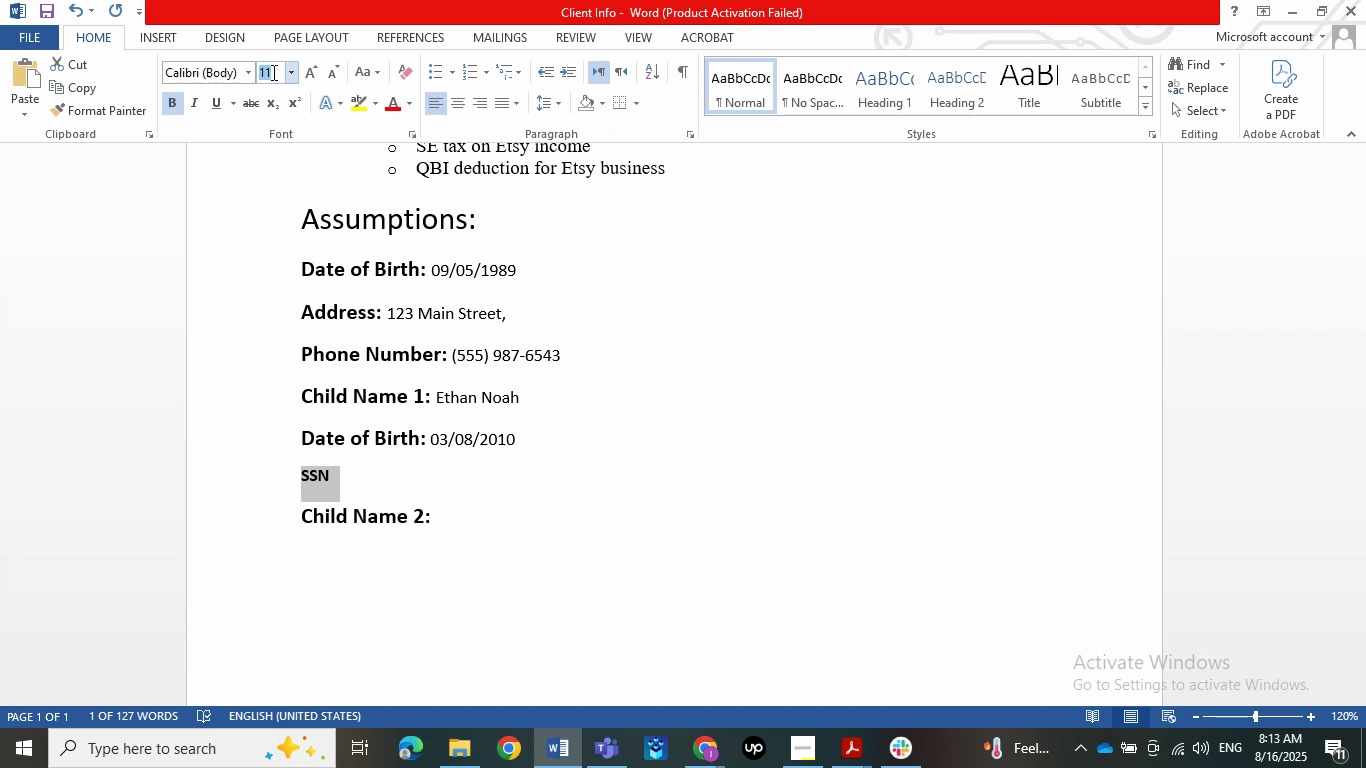 
key(Numpad4)
 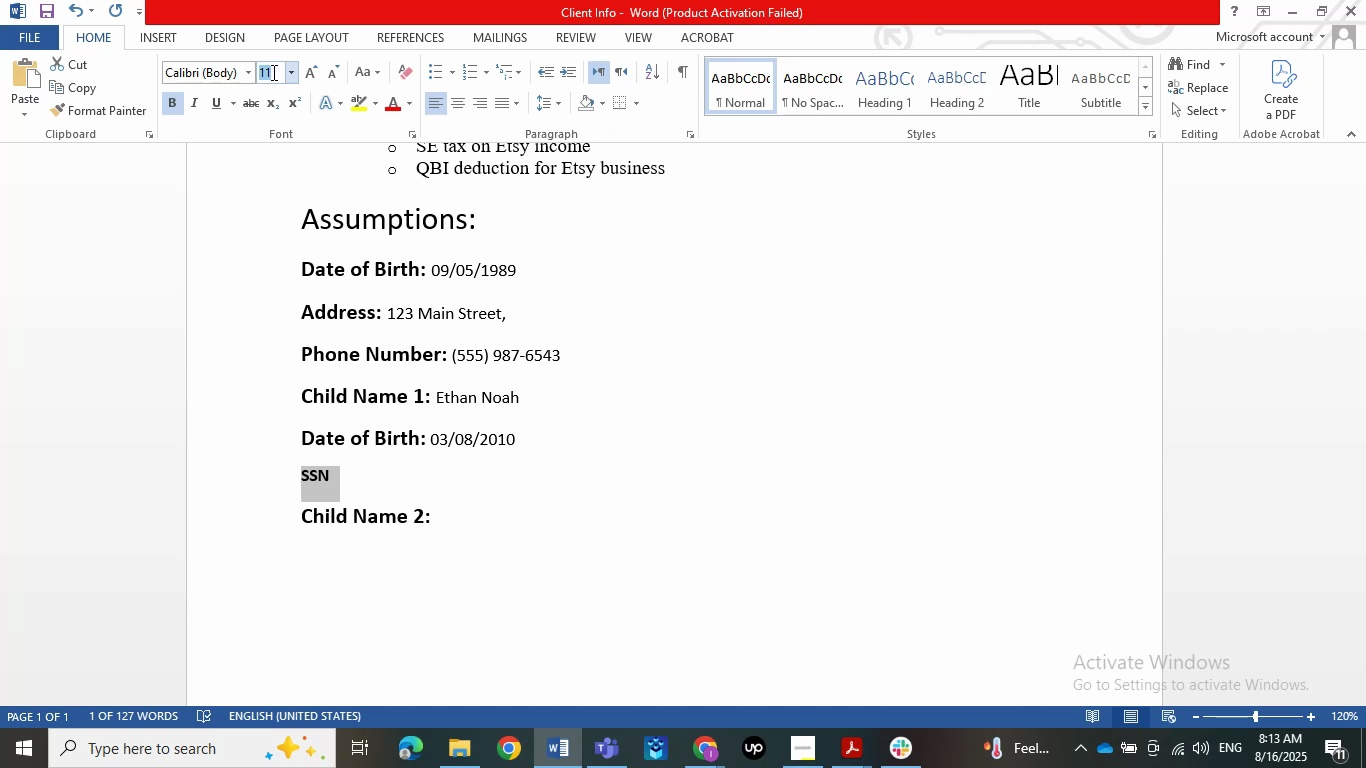 
key(Numpad1)
 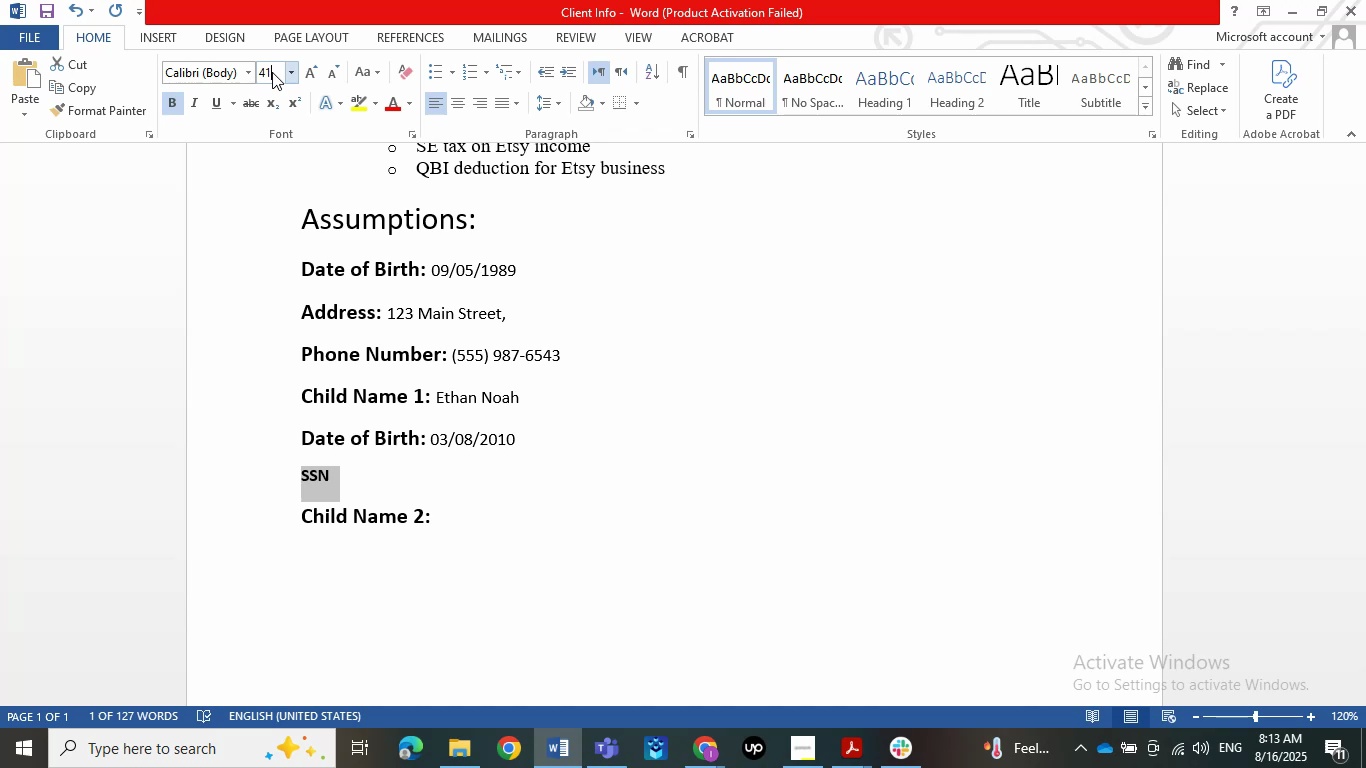 
key(Backspace)
 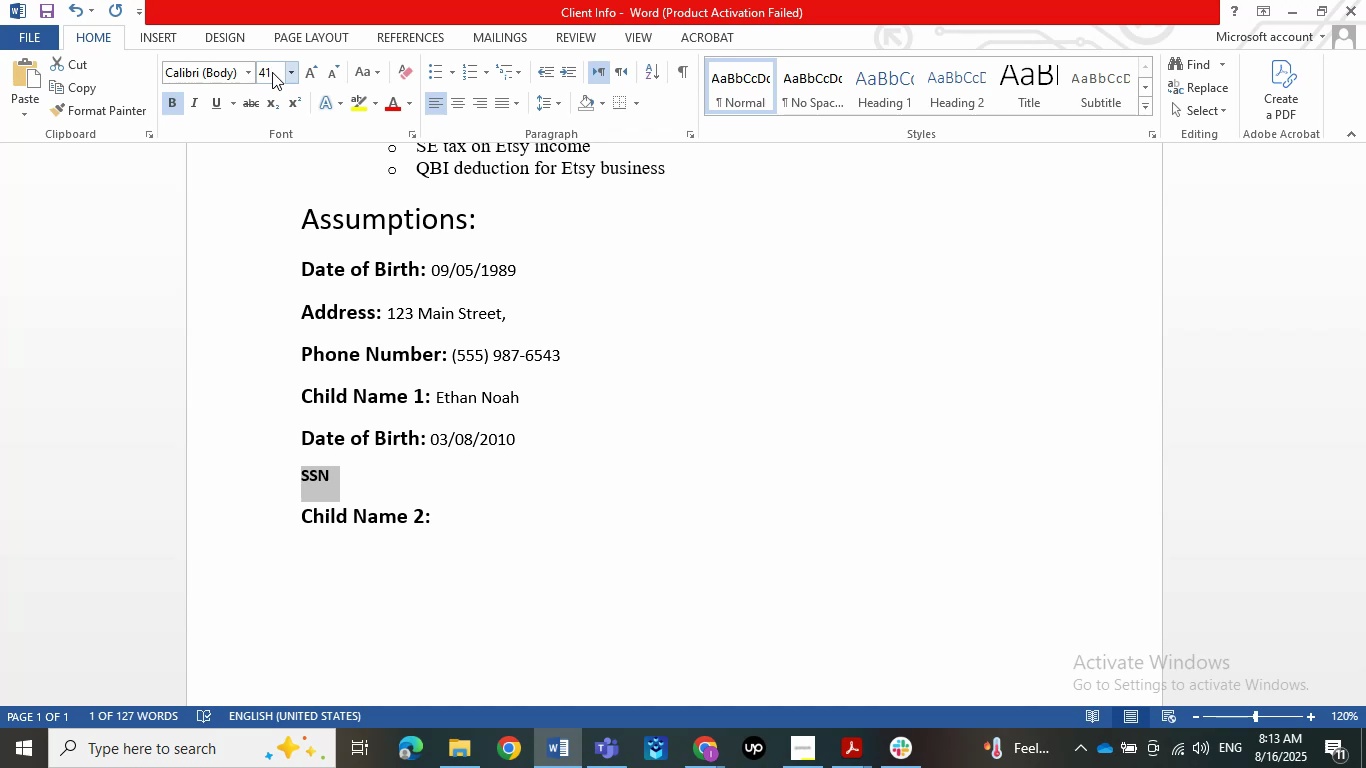 
key(Backspace)
 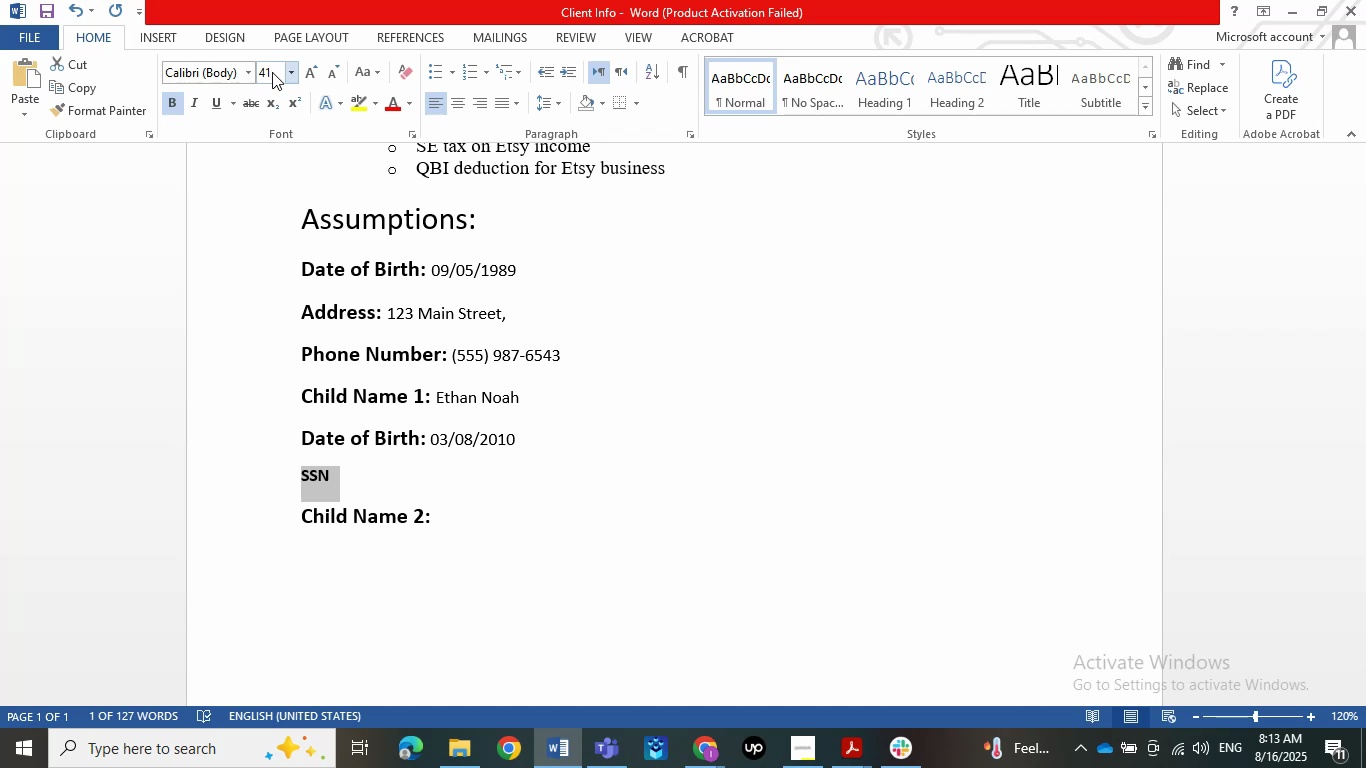 
key(Numpad1)
 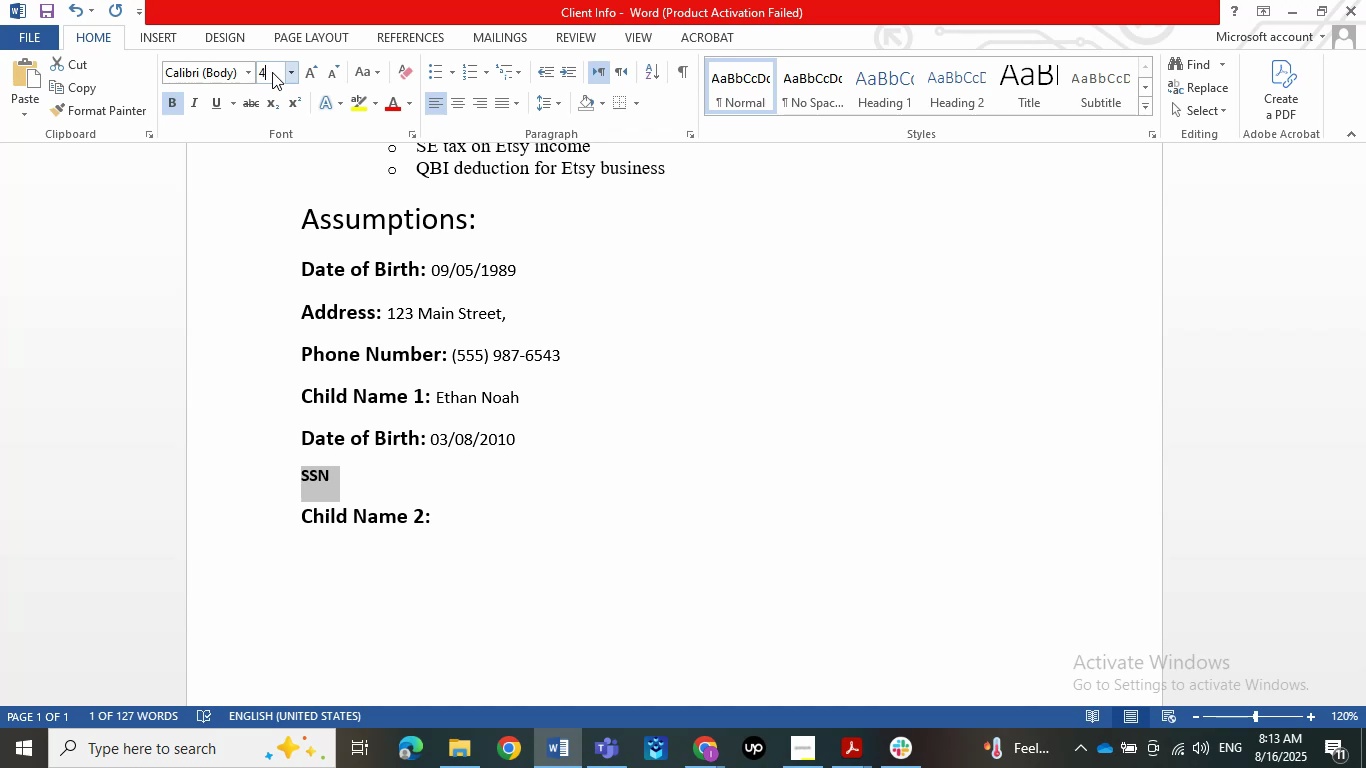 
key(Numpad4)
 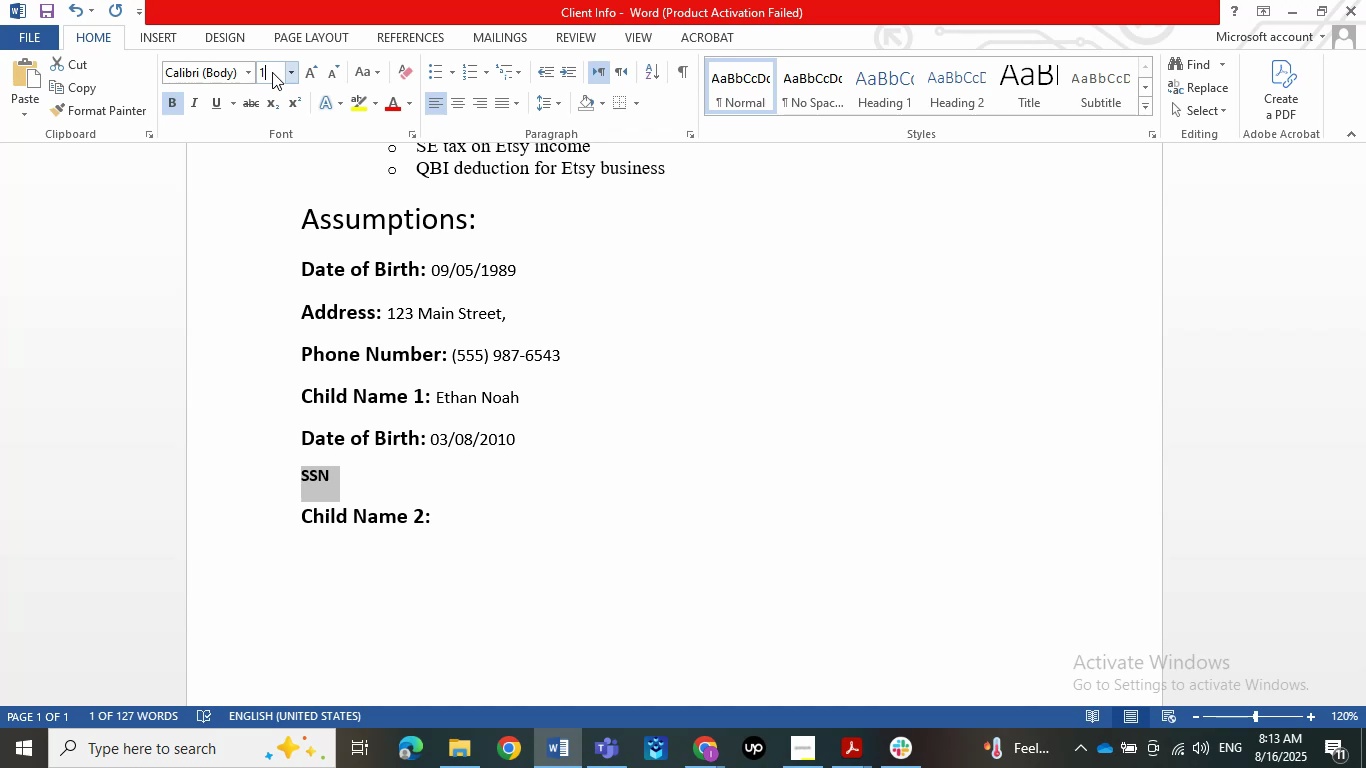 
key(NumpadEnter)
 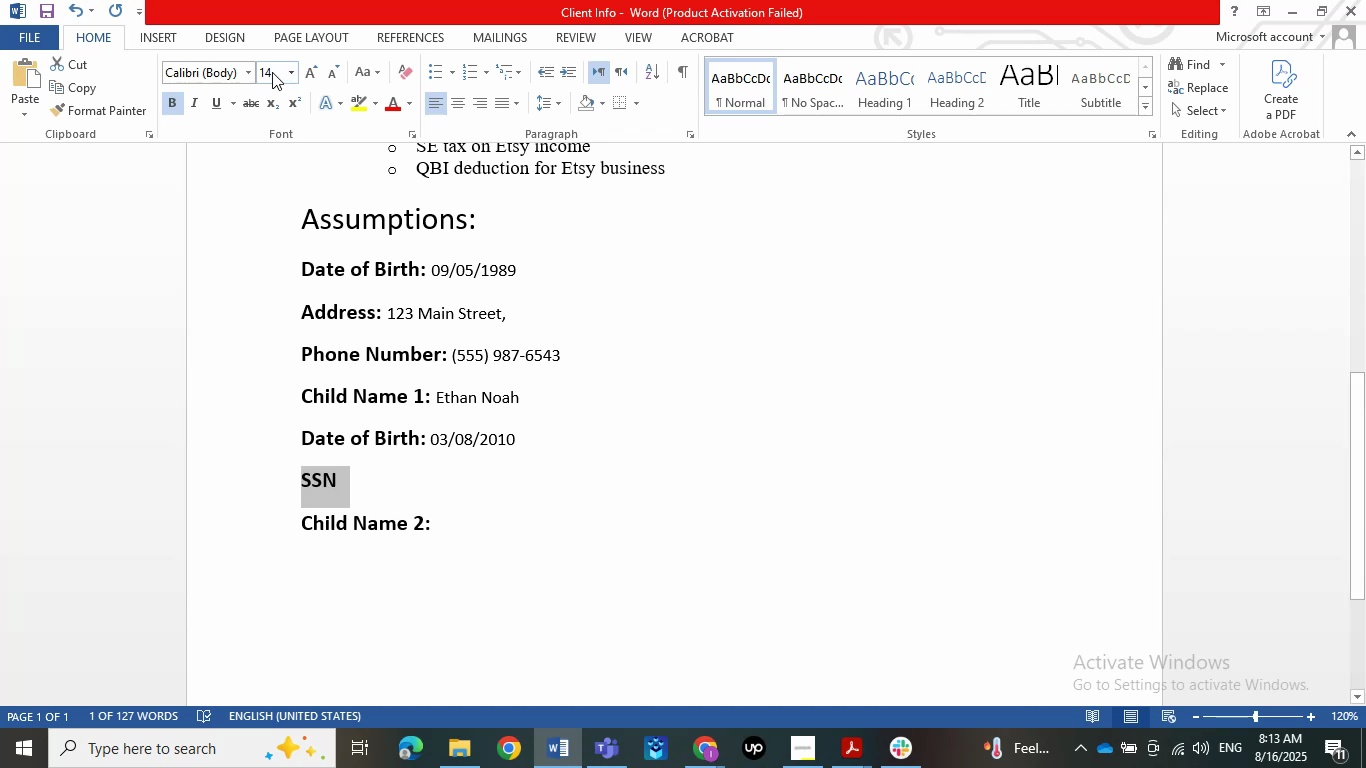 
left_click([386, 482])
 